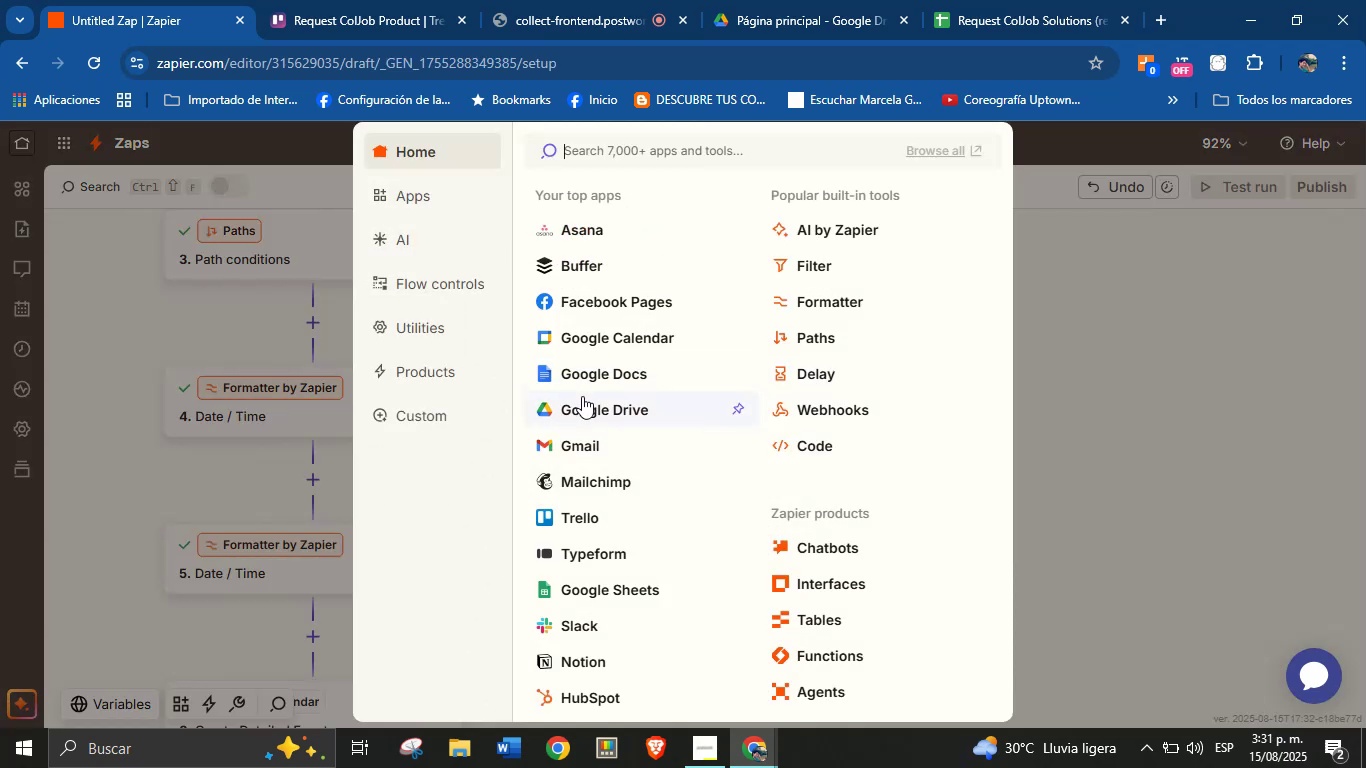 
left_click([584, 522])
 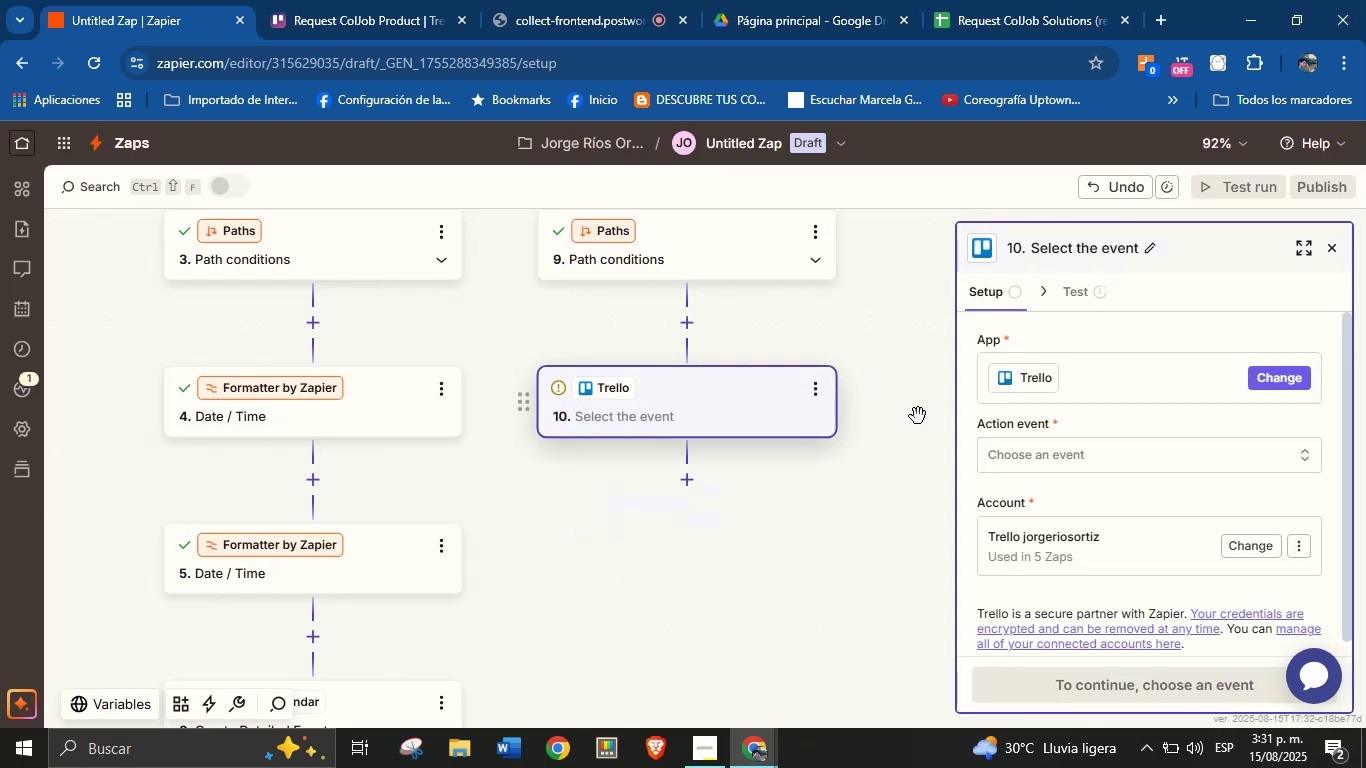 
left_click([1029, 454])
 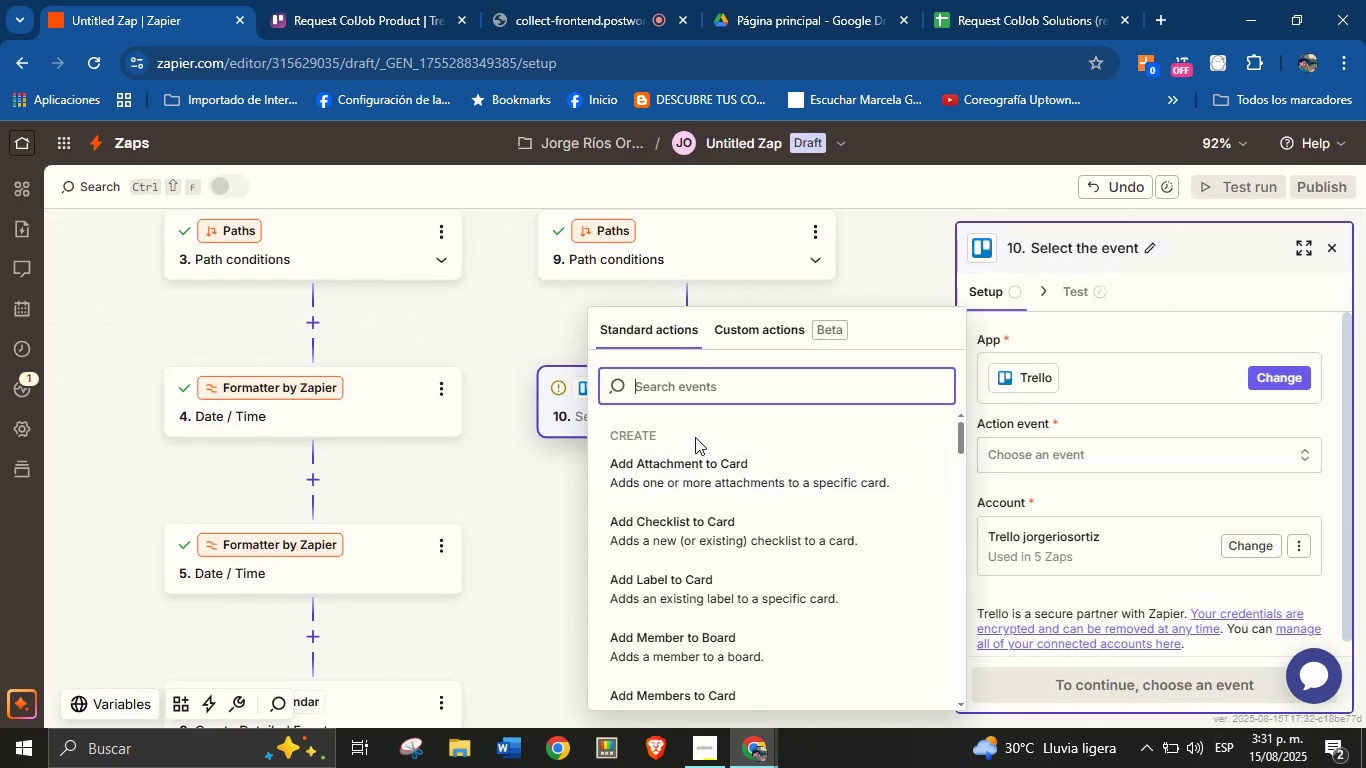 
wait(6.93)
 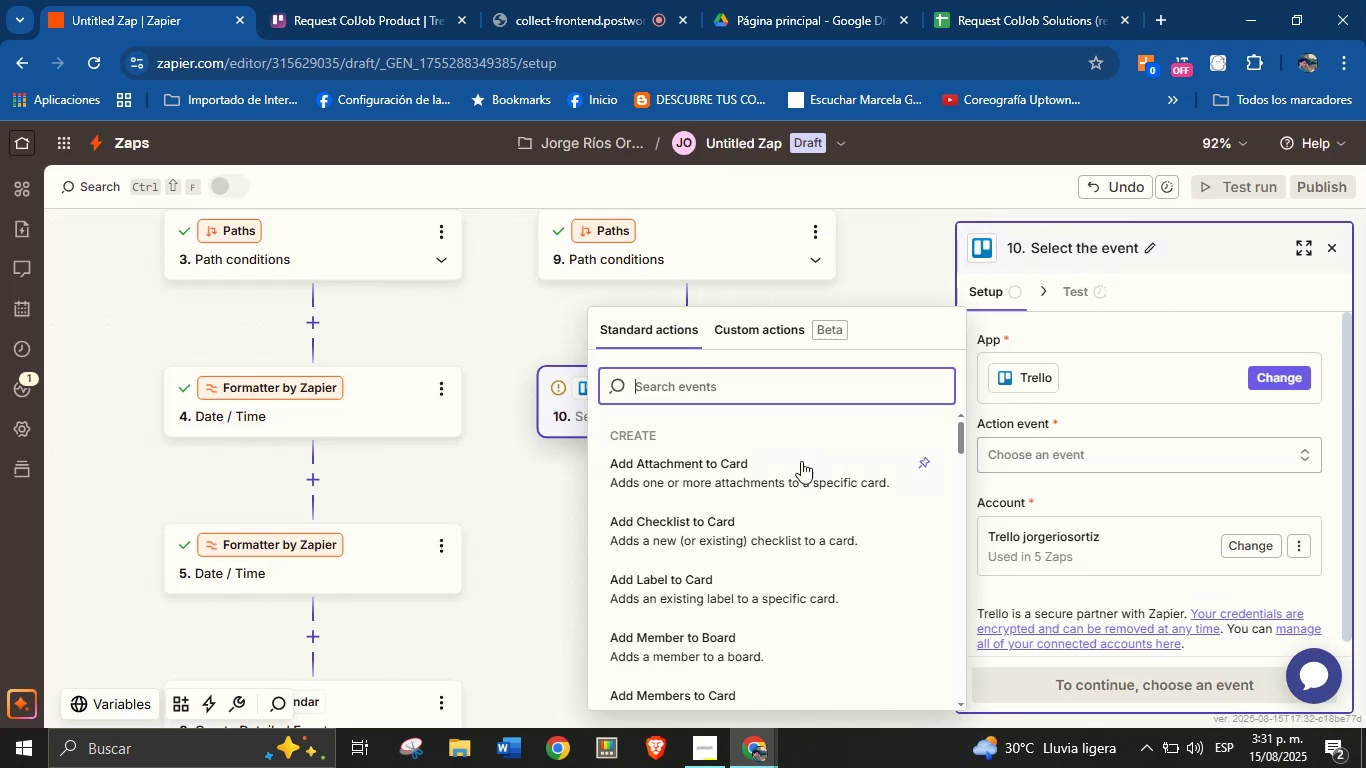 
left_click_drag(start_coordinate=[494, 341], to_coordinate=[489, 485])
 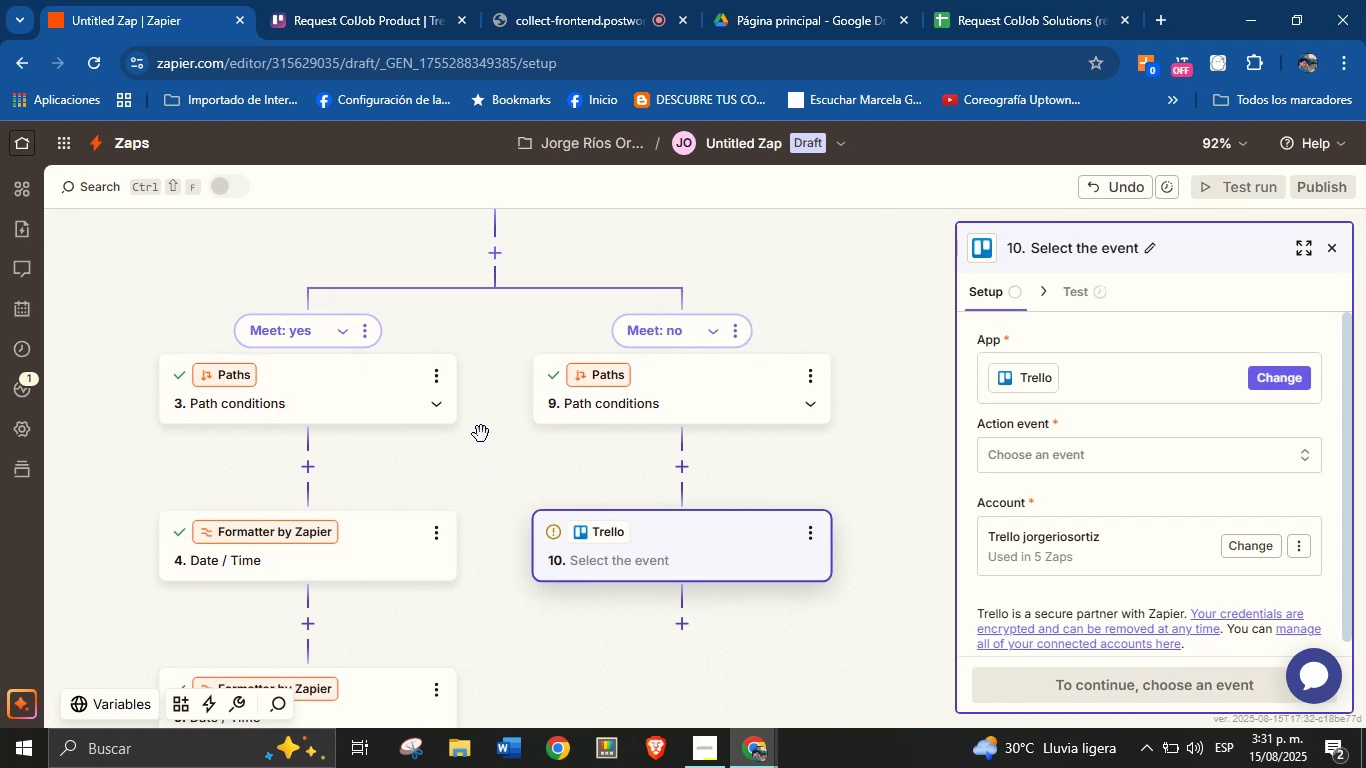 
left_click_drag(start_coordinate=[488, 459], to_coordinate=[453, 460])
 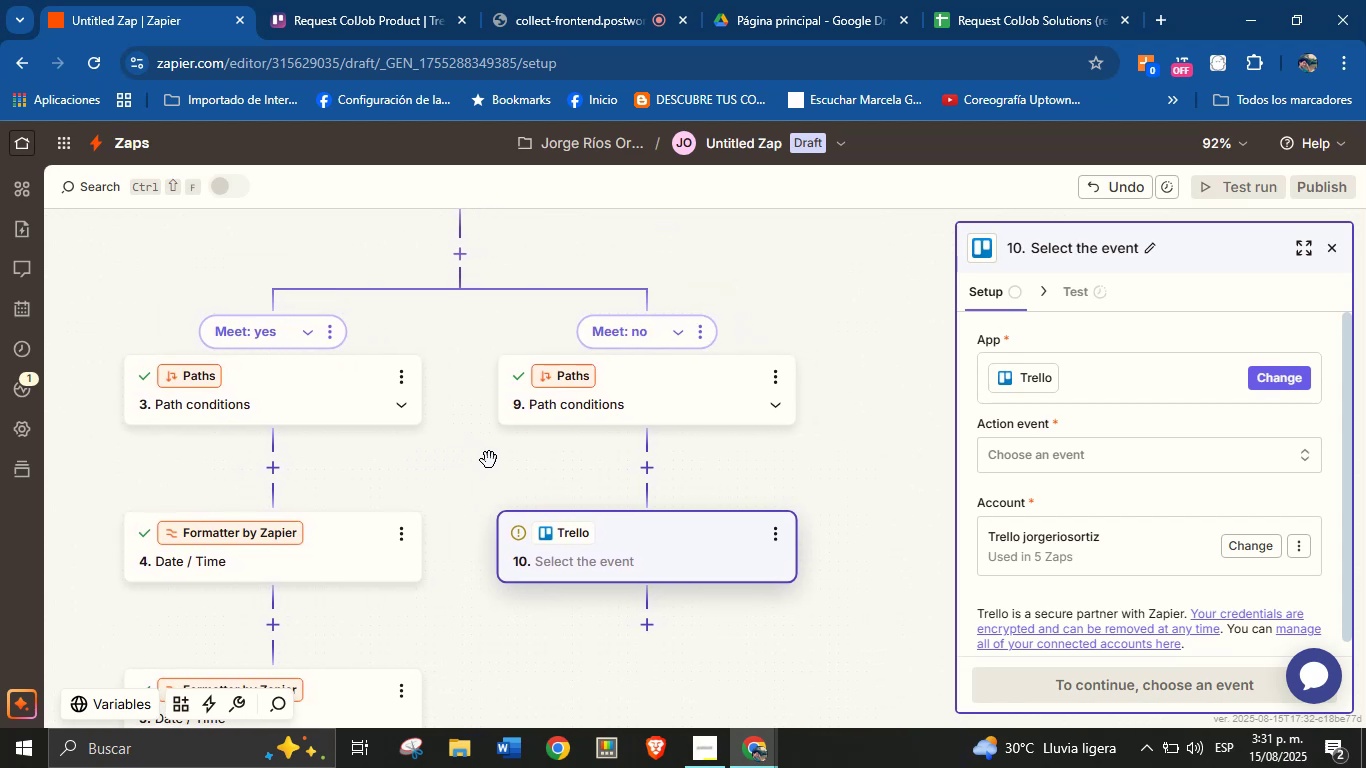 
left_click_drag(start_coordinate=[858, 485], to_coordinate=[832, 485])
 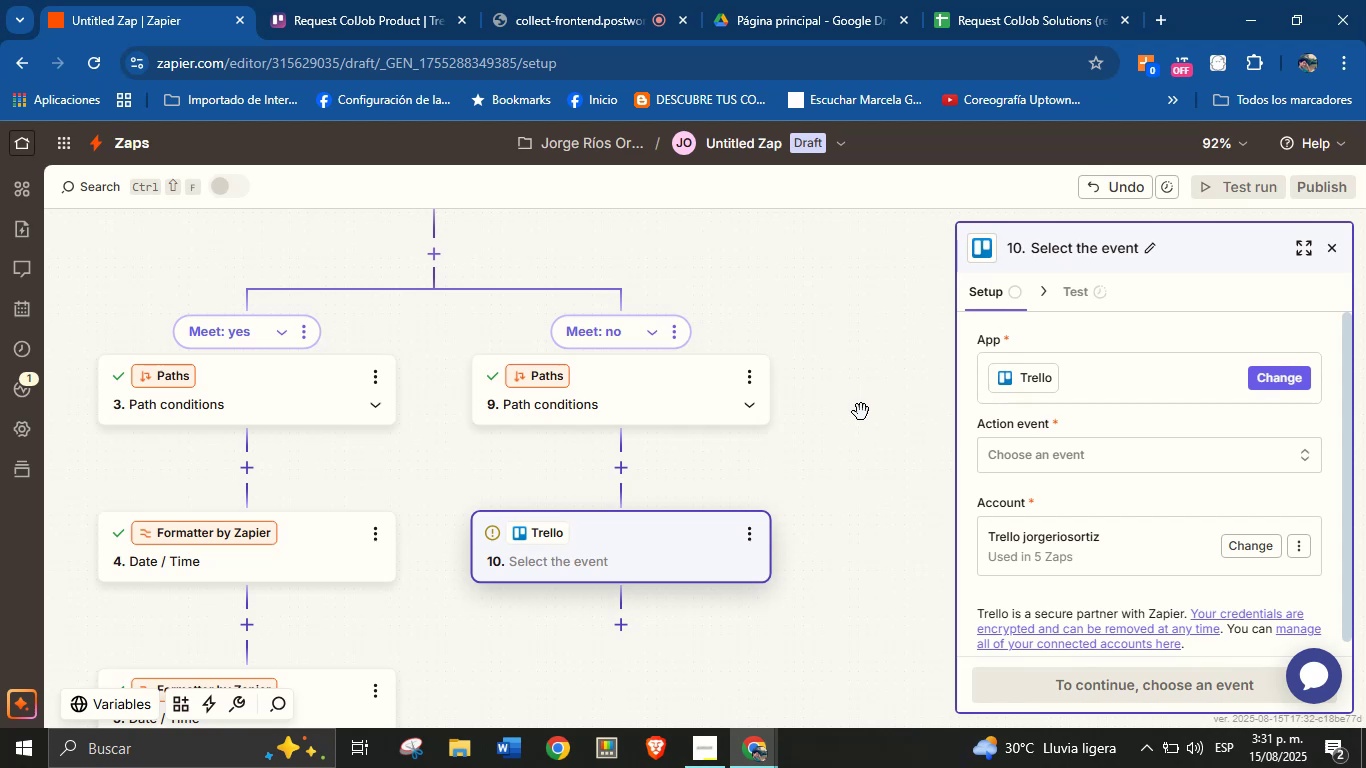 
left_click_drag(start_coordinate=[863, 413], to_coordinate=[863, 440])
 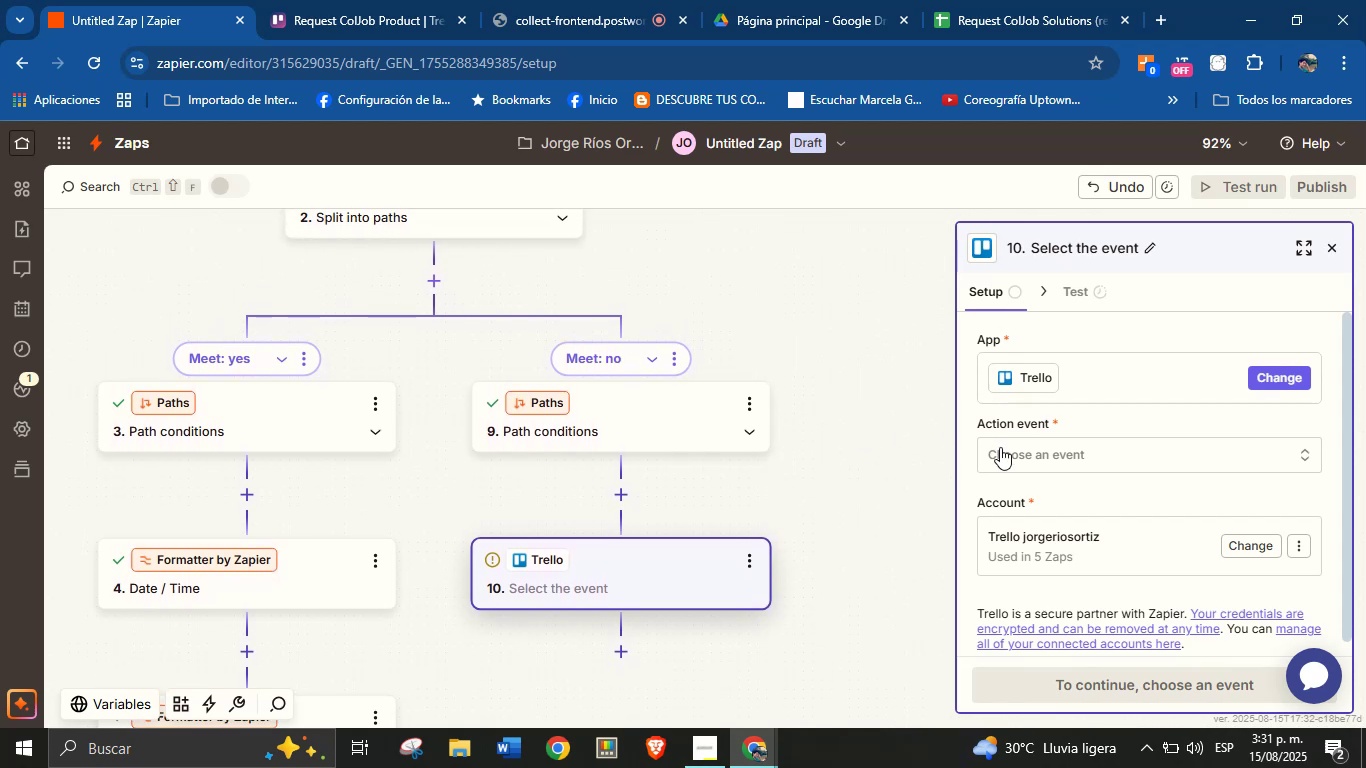 
left_click([1006, 453])
 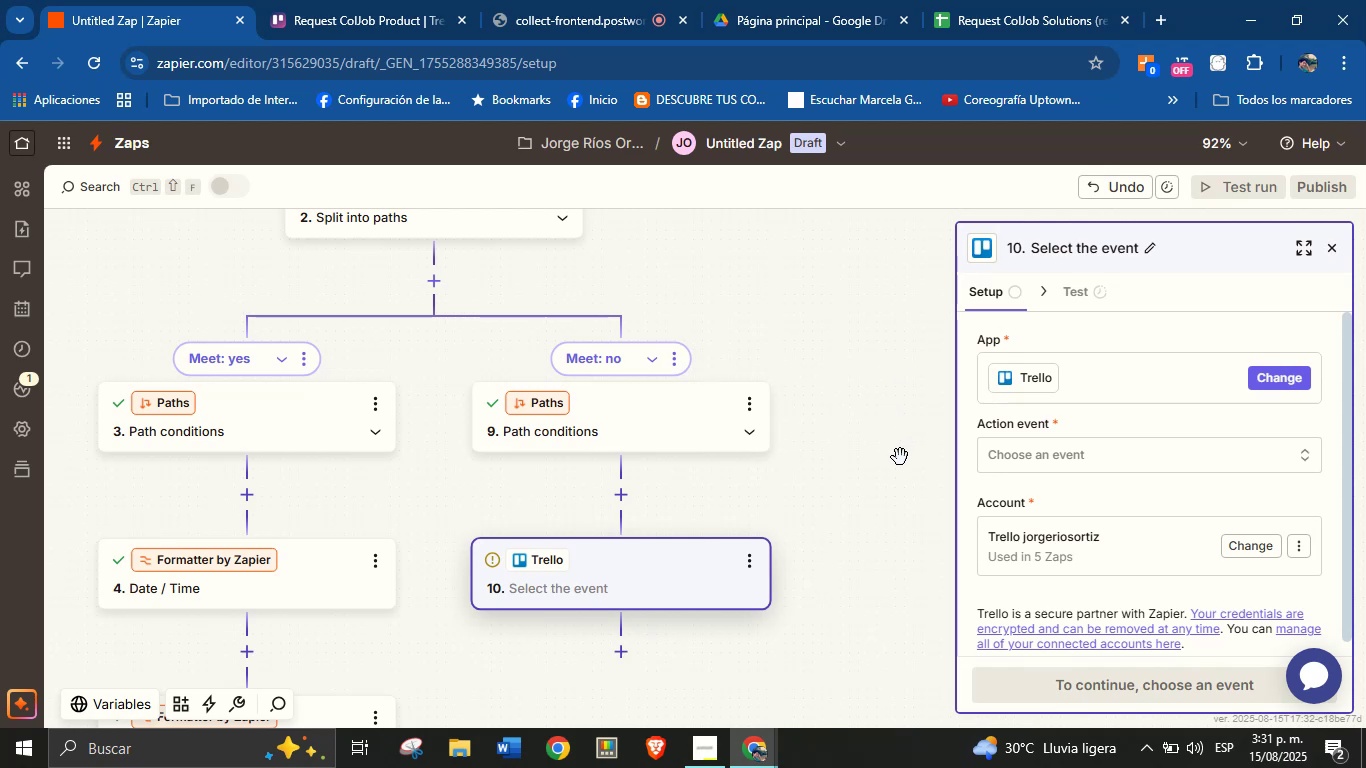 
wait(32.82)
 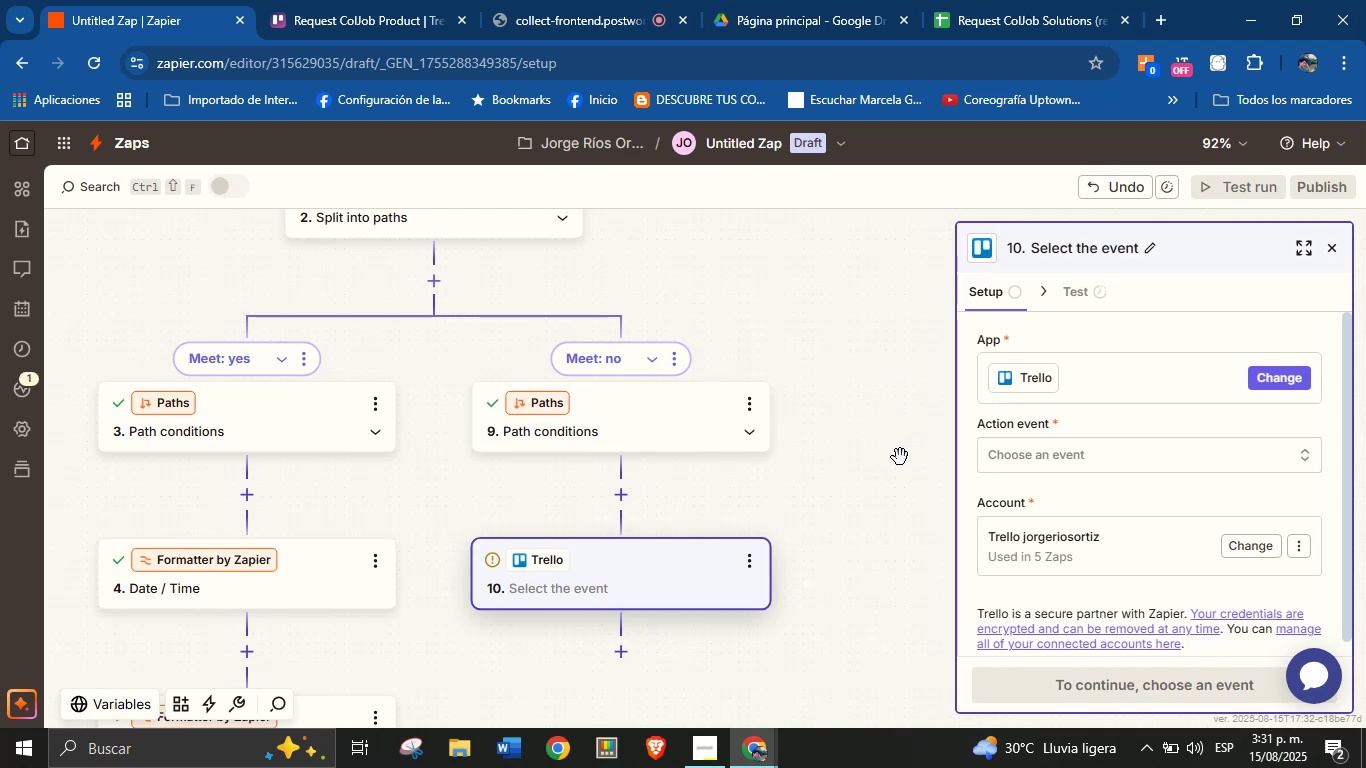 
left_click([1032, 451])
 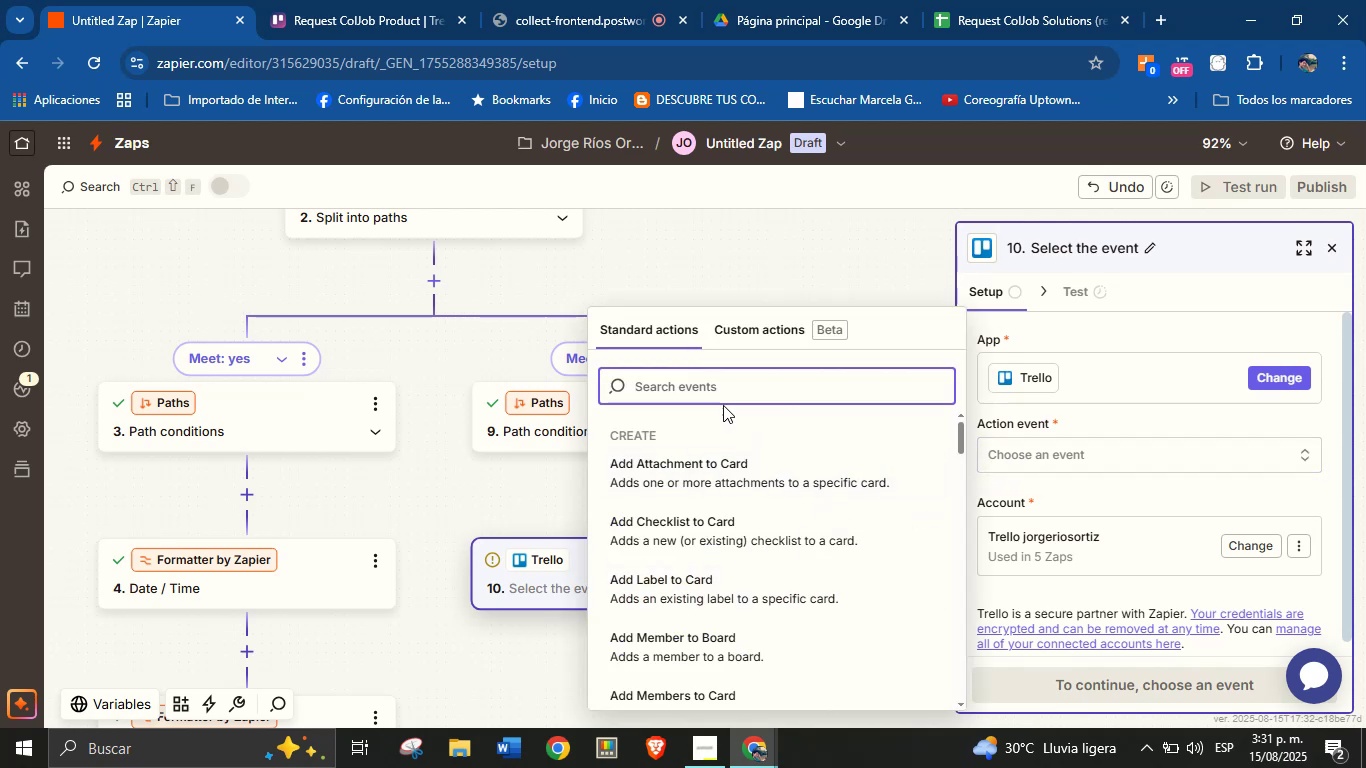 
type(find l)
 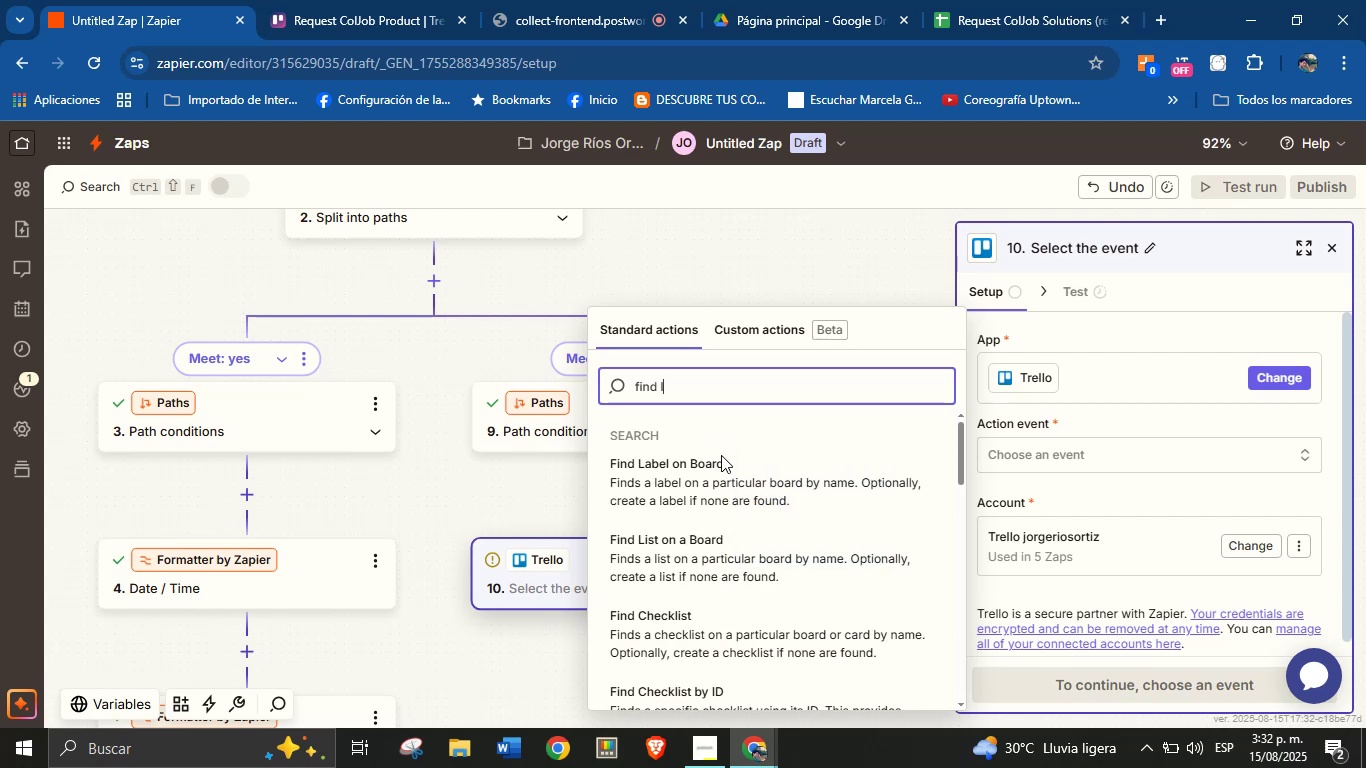 
left_click([709, 565])
 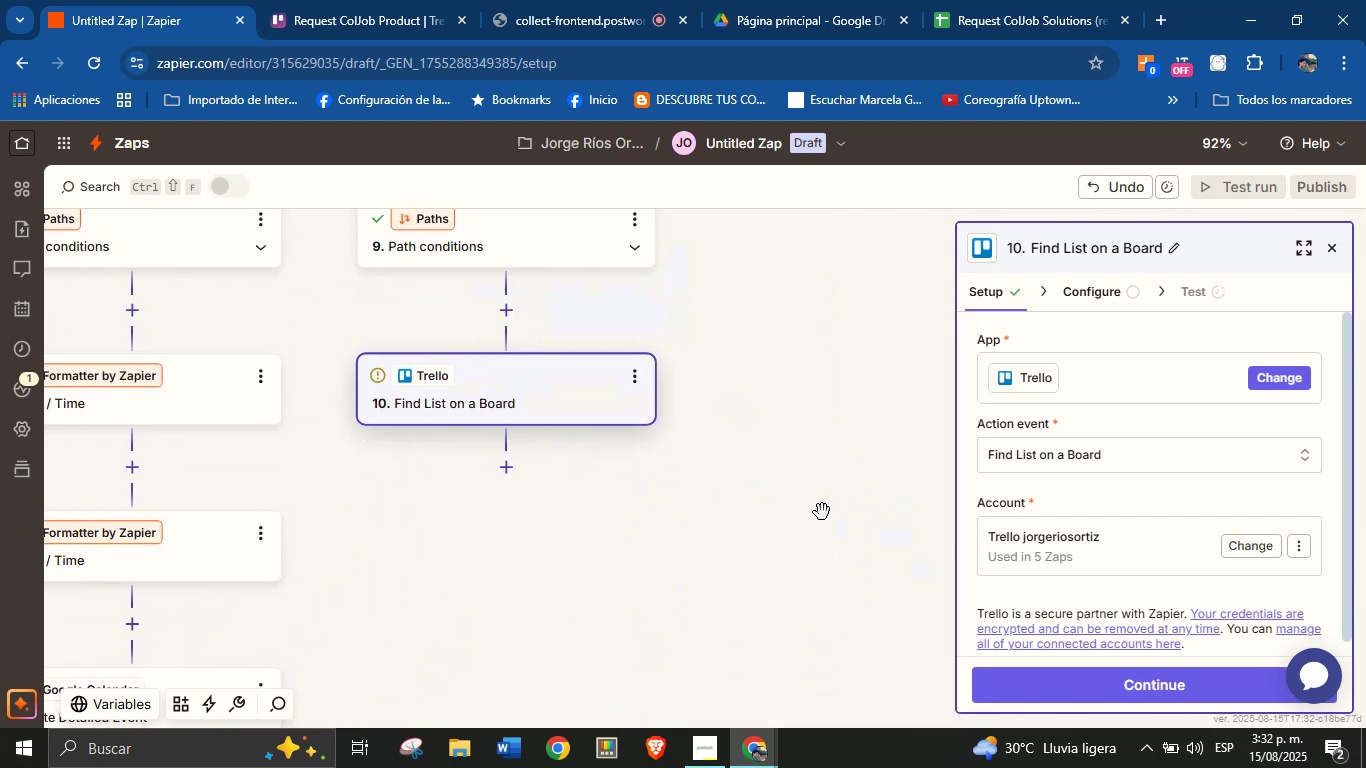 
wait(12.29)
 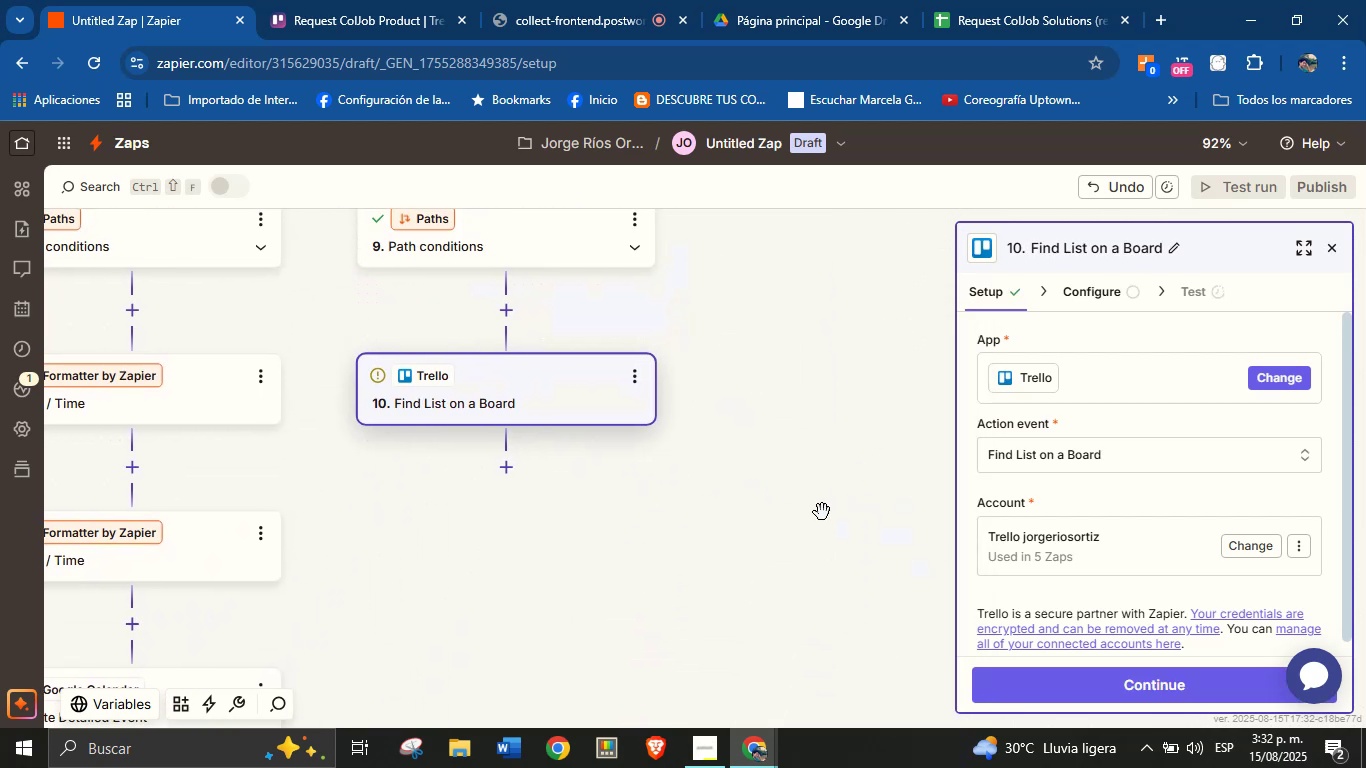 
left_click([1071, 680])
 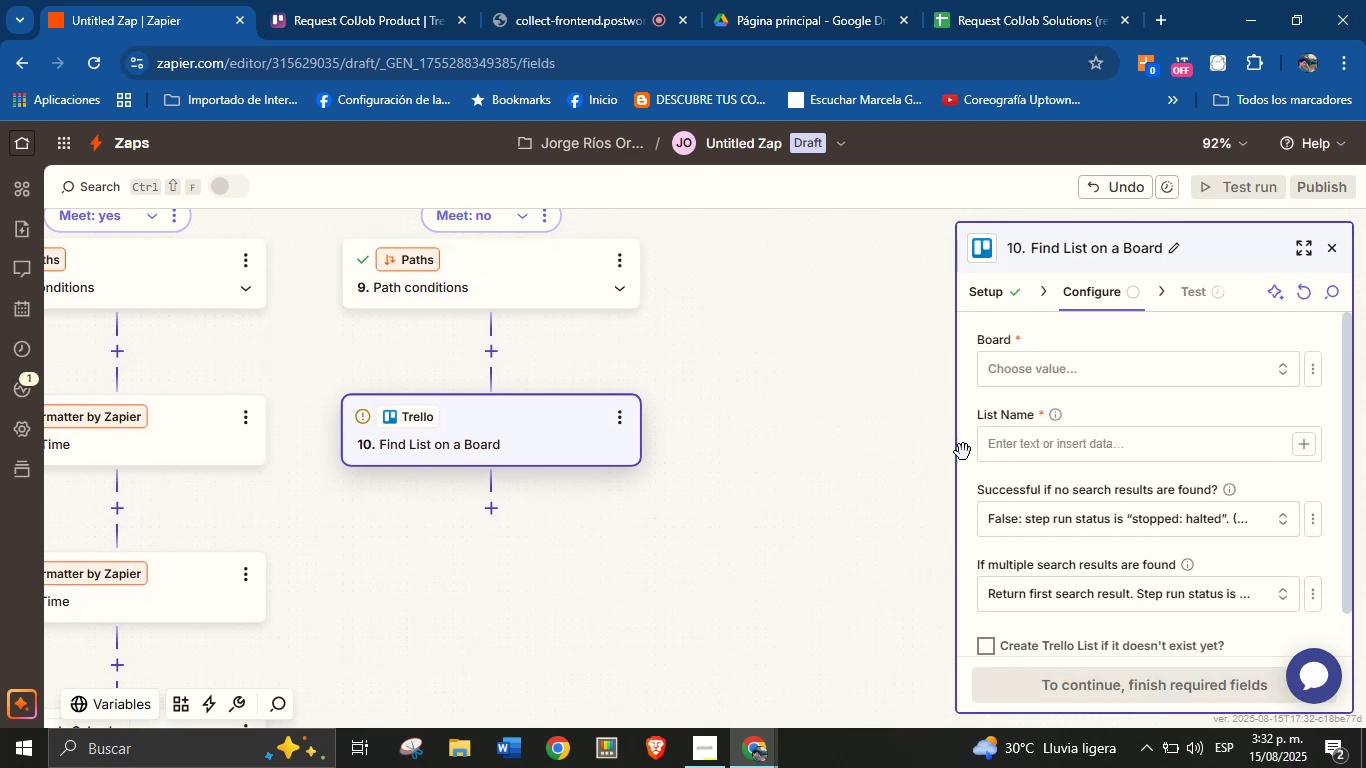 
left_click([1084, 373])
 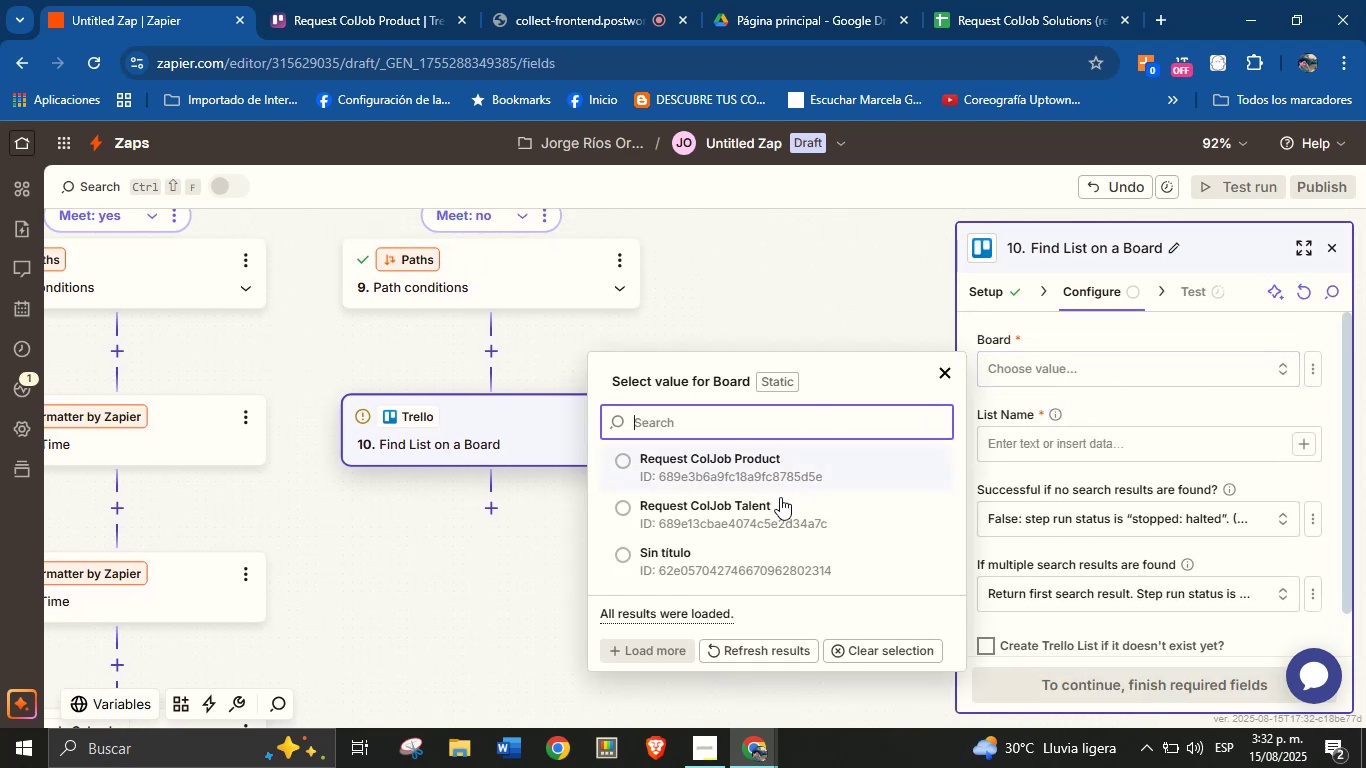 
left_click([779, 475])
 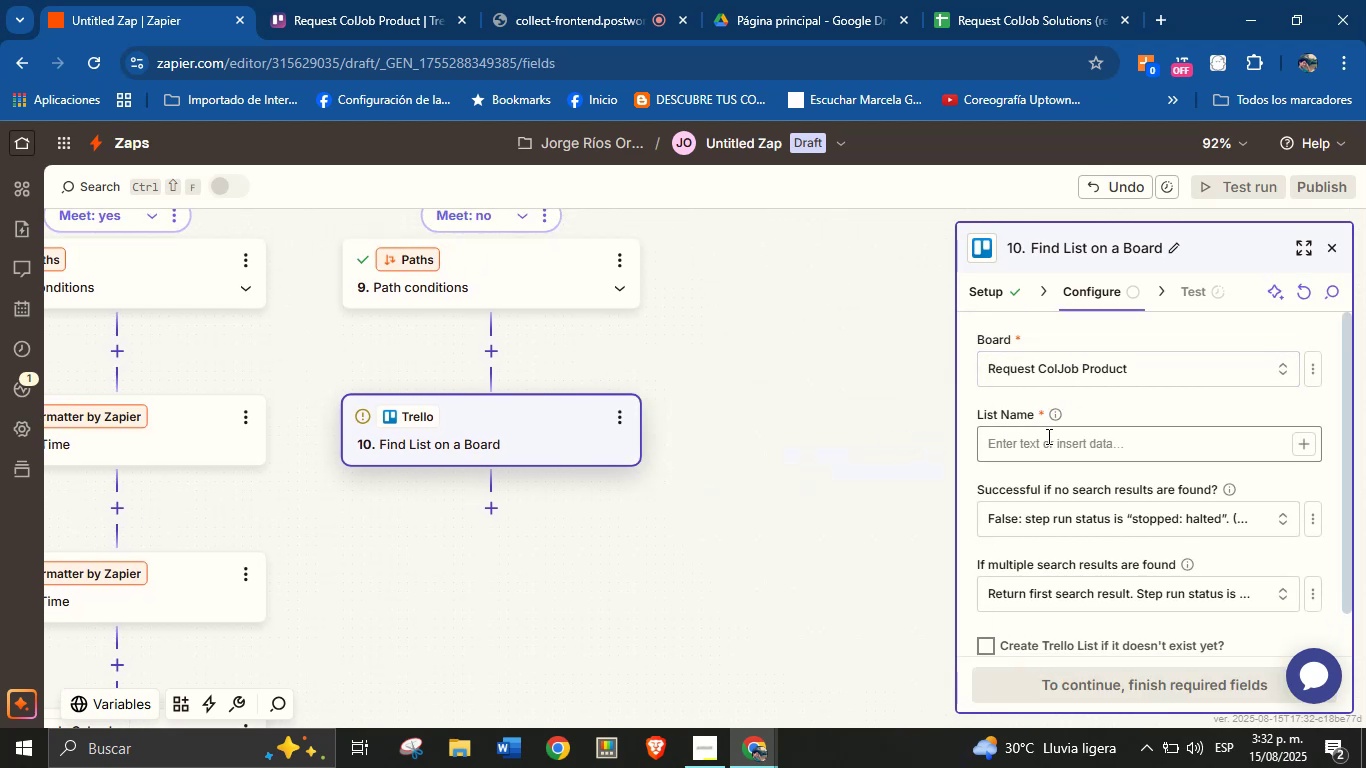 
left_click([1093, 417])
 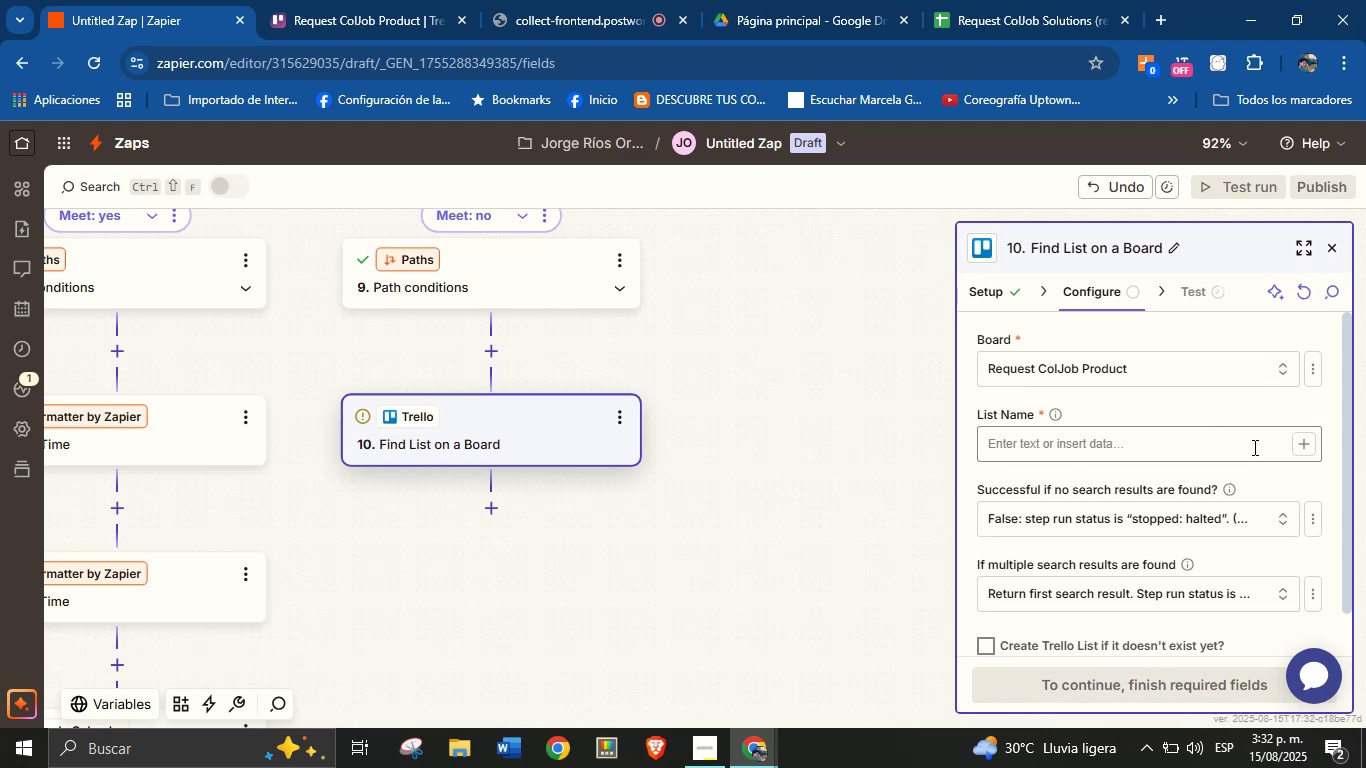 
left_click([1259, 444])
 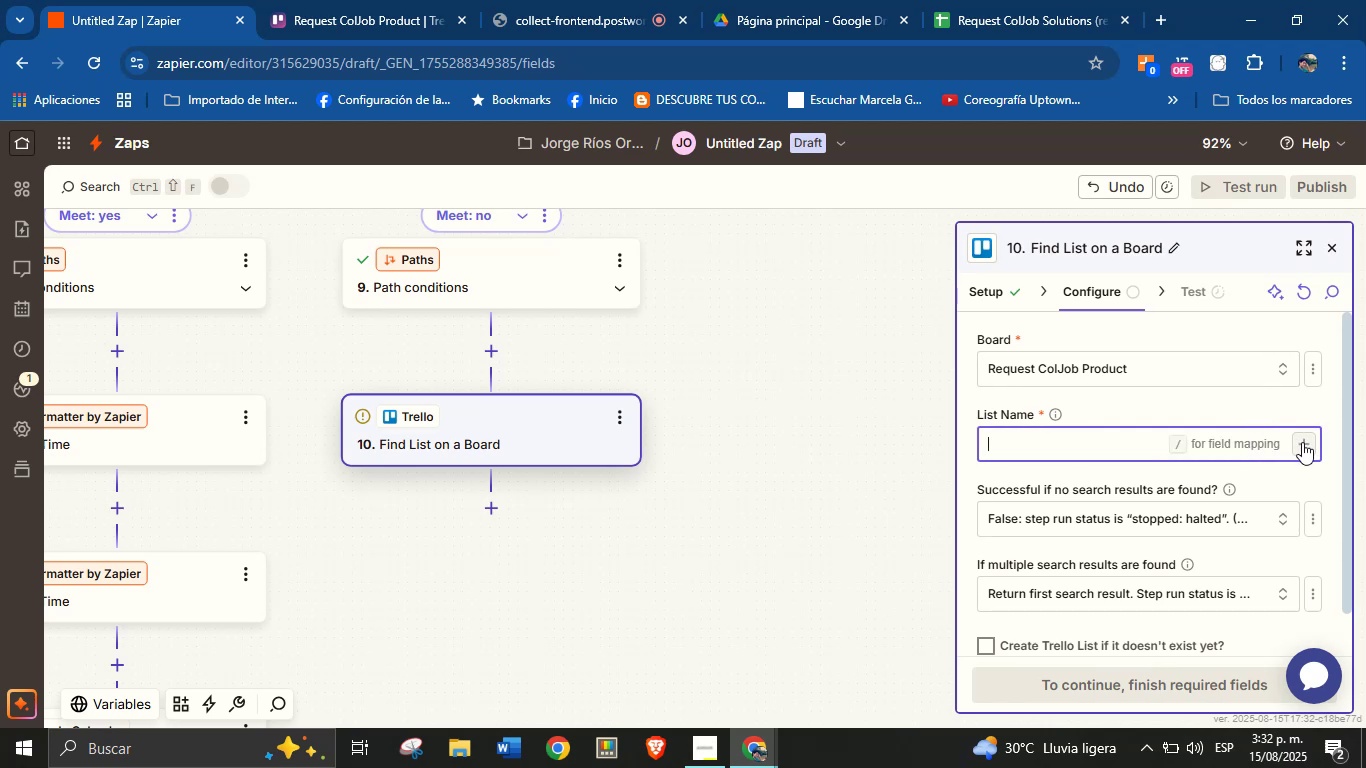 
left_click([1303, 446])
 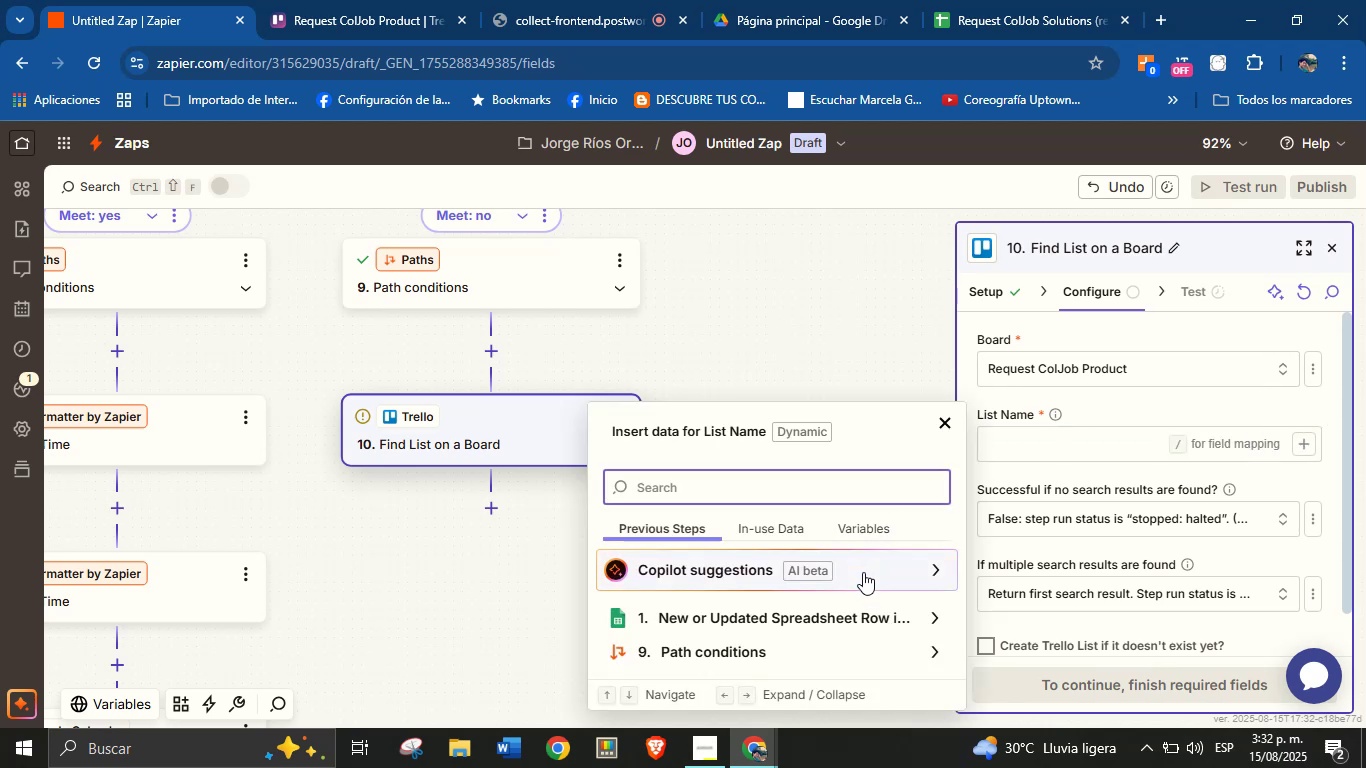 
left_click([917, 613])
 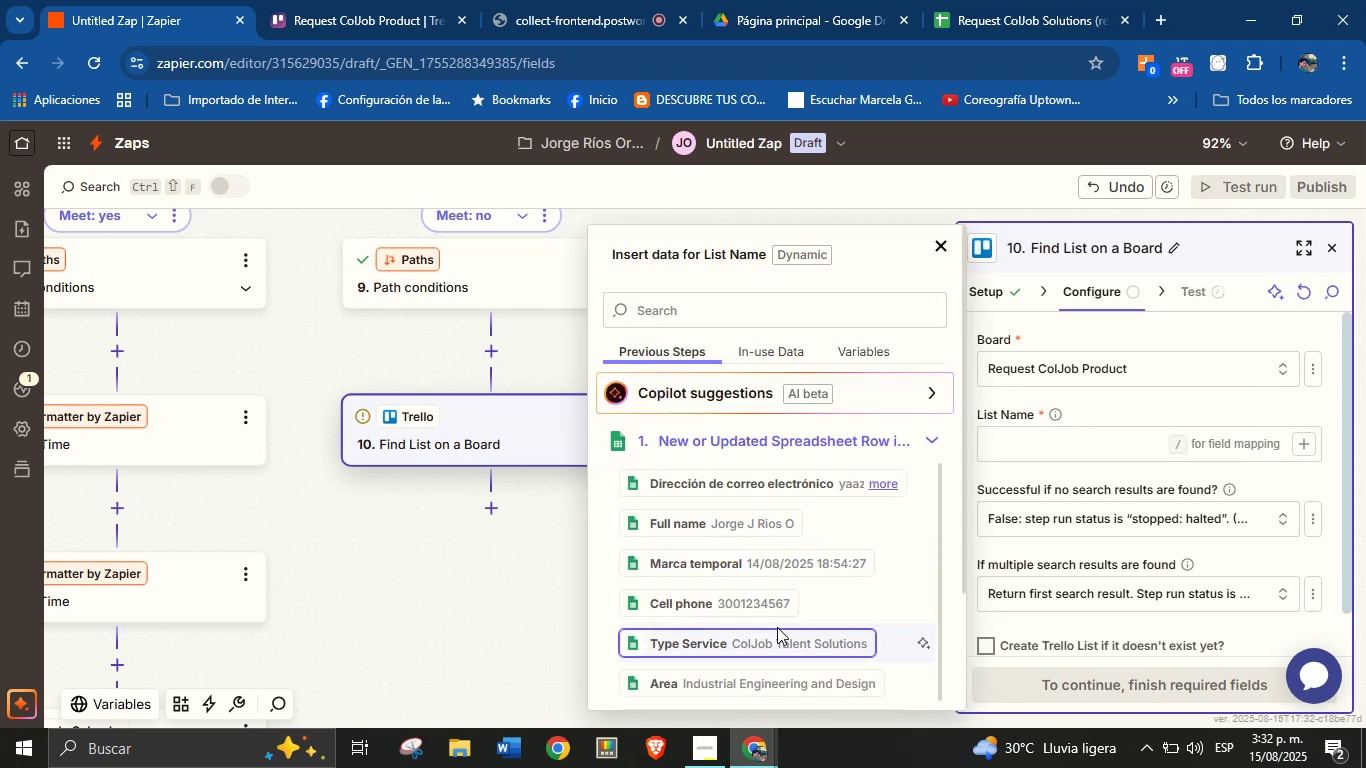 
left_click([777, 676])
 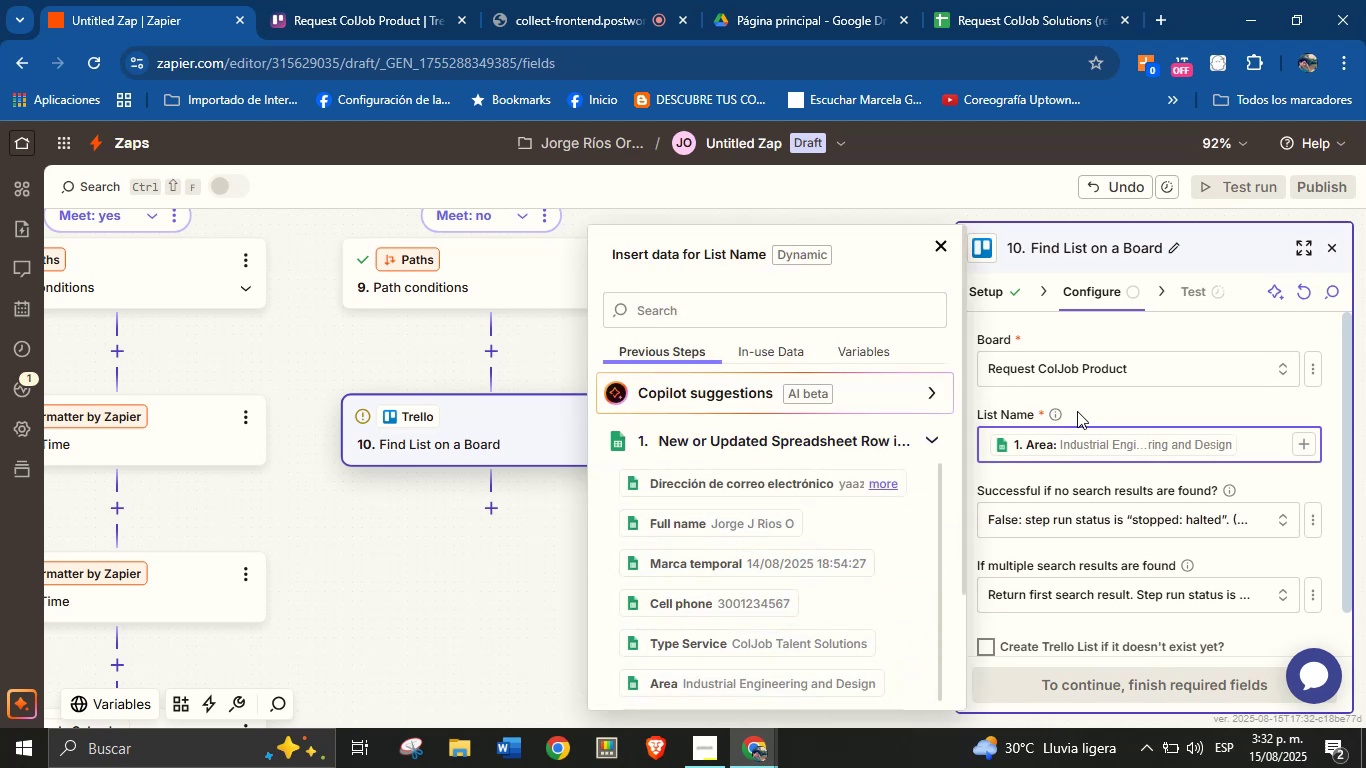 
left_click([1098, 407])
 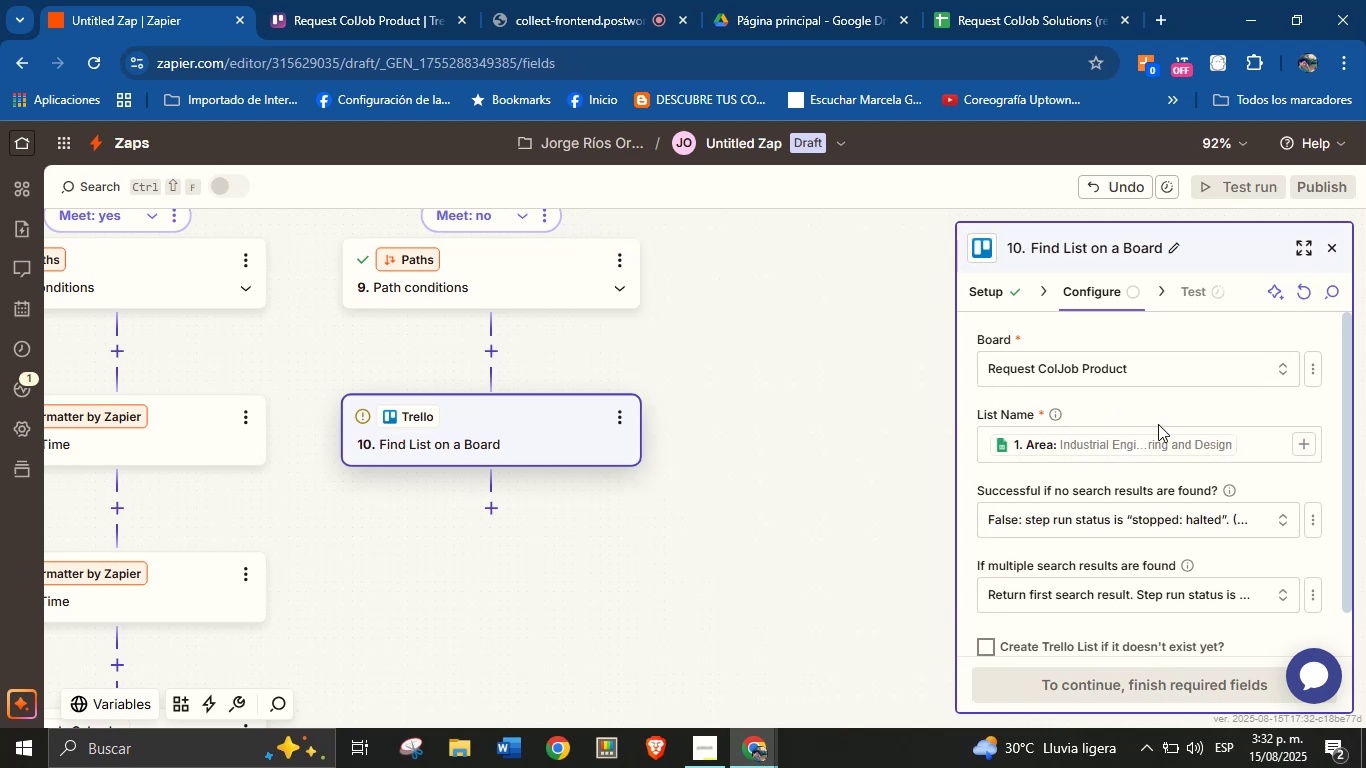 
scroll: coordinate [1143, 474], scroll_direction: down, amount: 1.0
 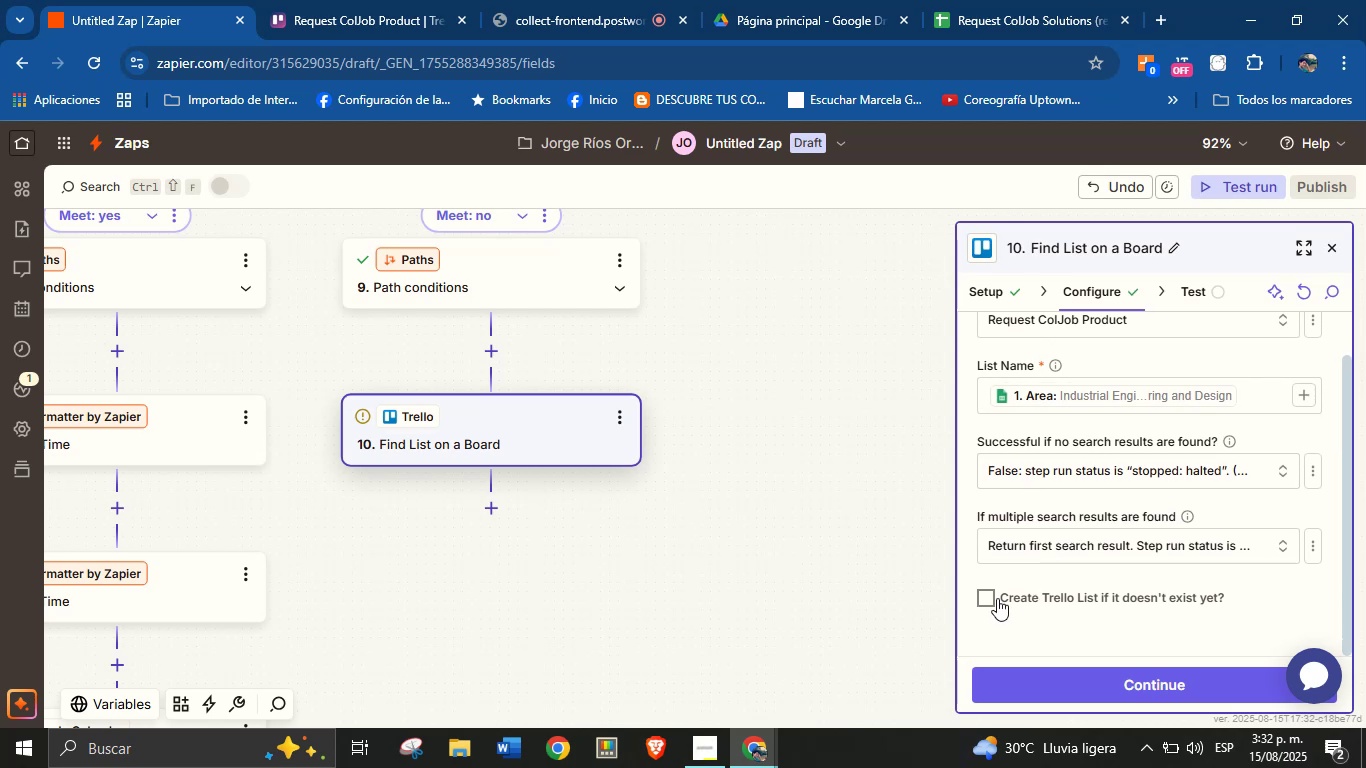 
left_click([997, 598])
 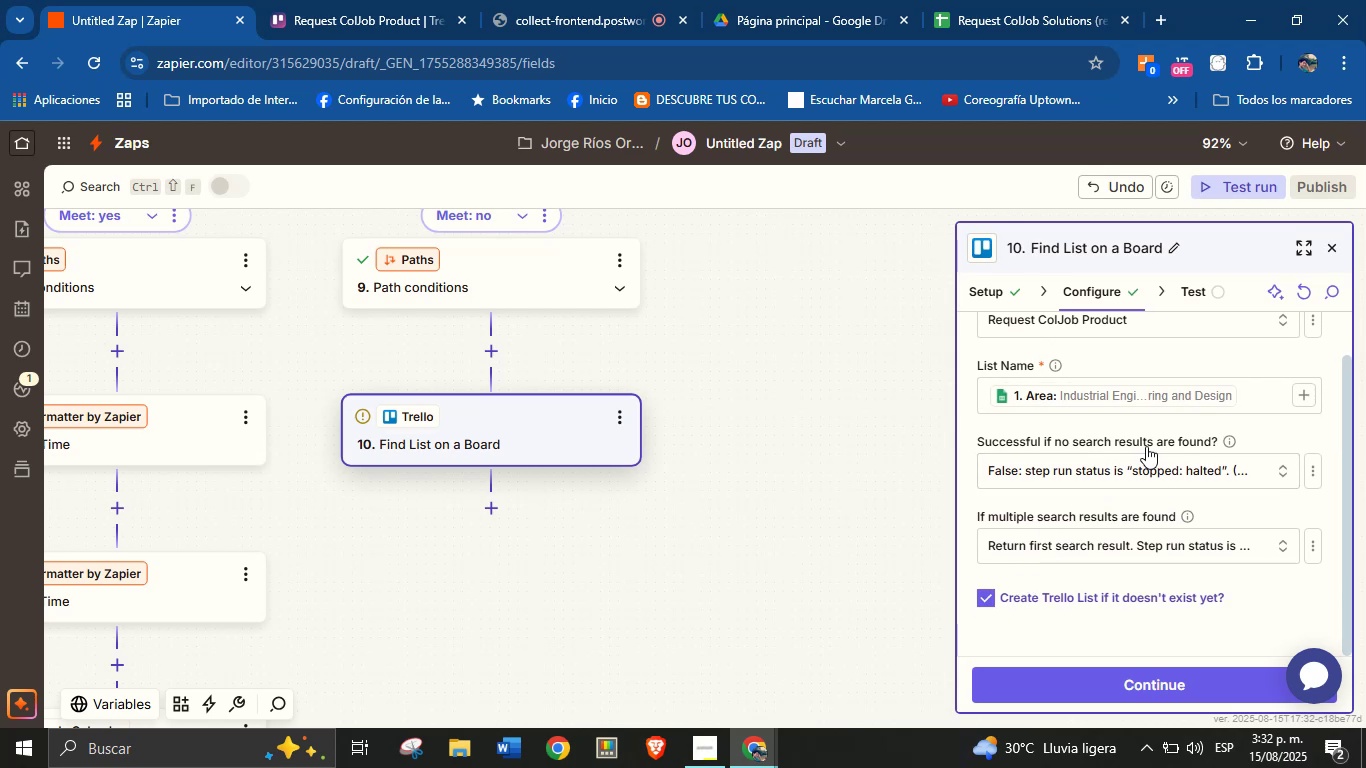 
scroll: coordinate [1131, 514], scroll_direction: down, amount: 4.0
 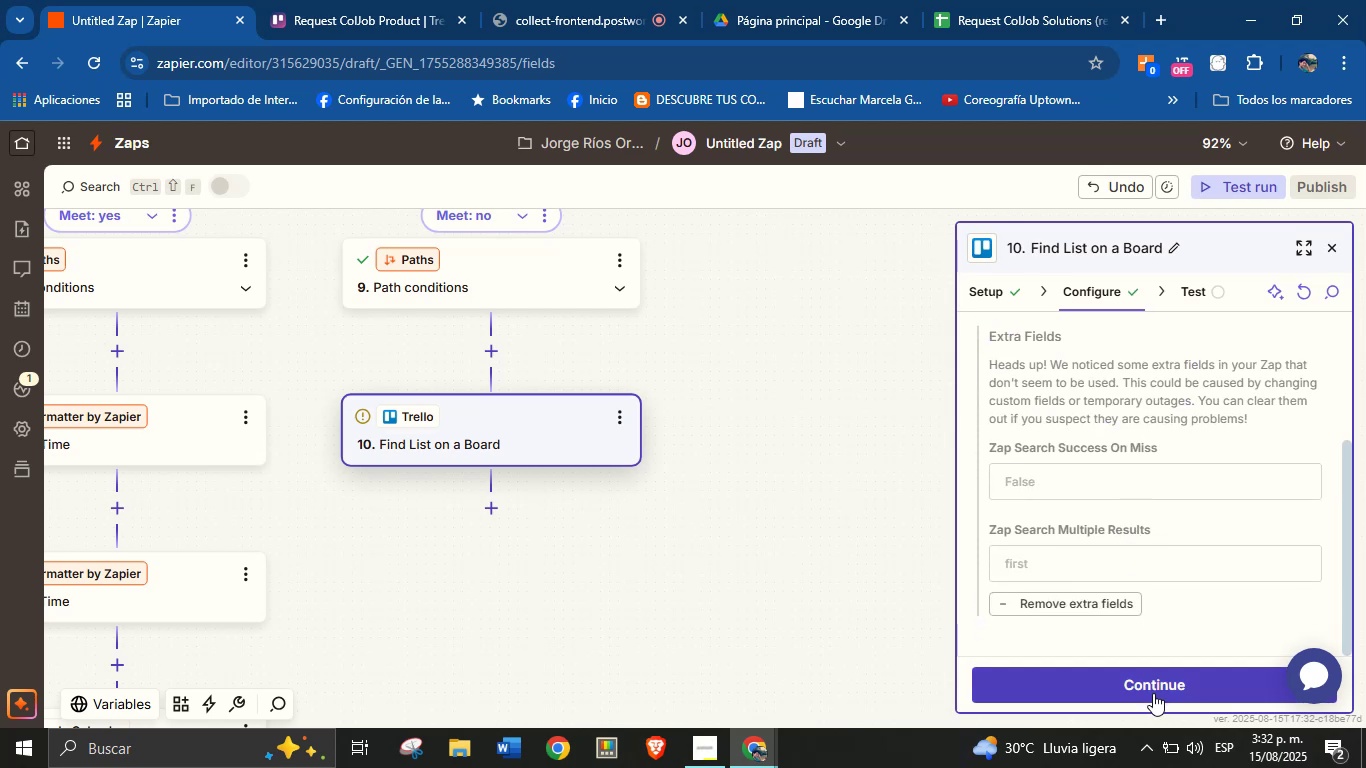 
left_click([1157, 690])
 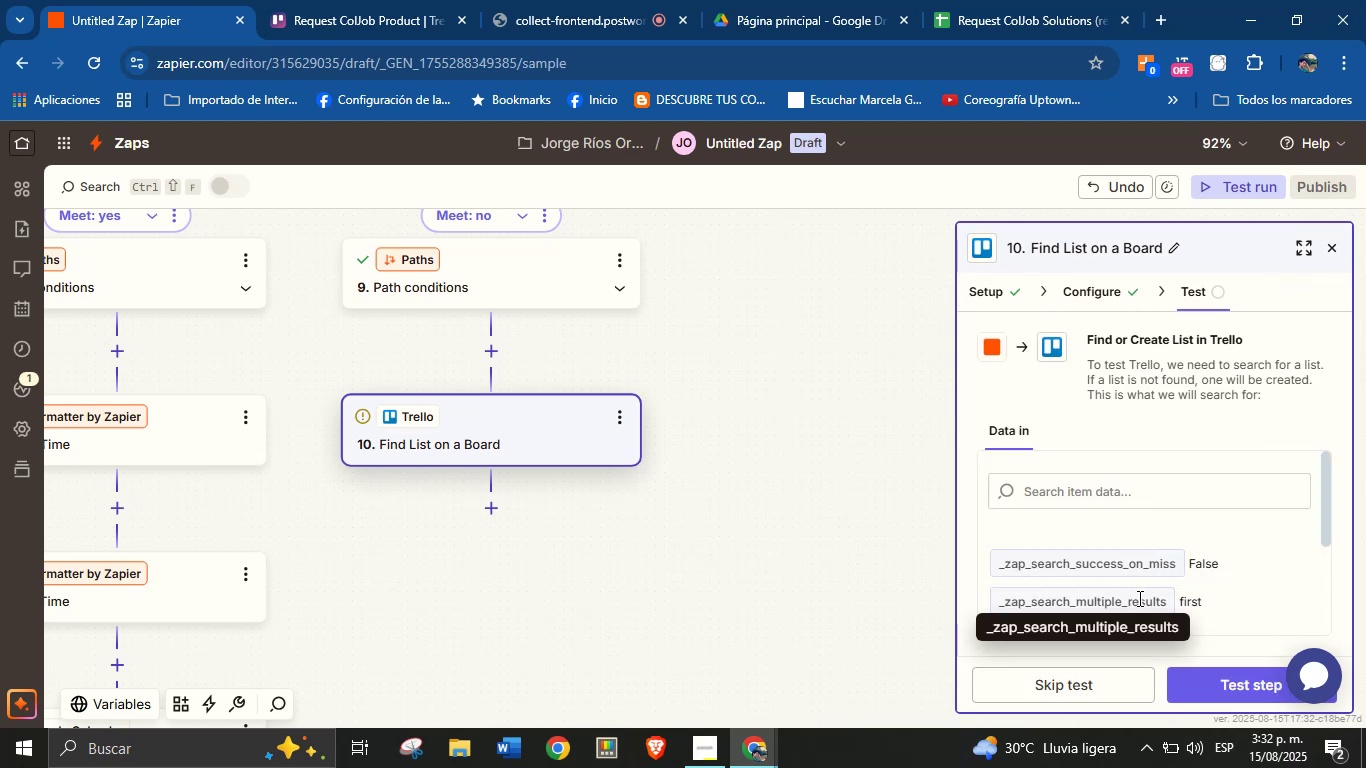 
left_click([1224, 693])
 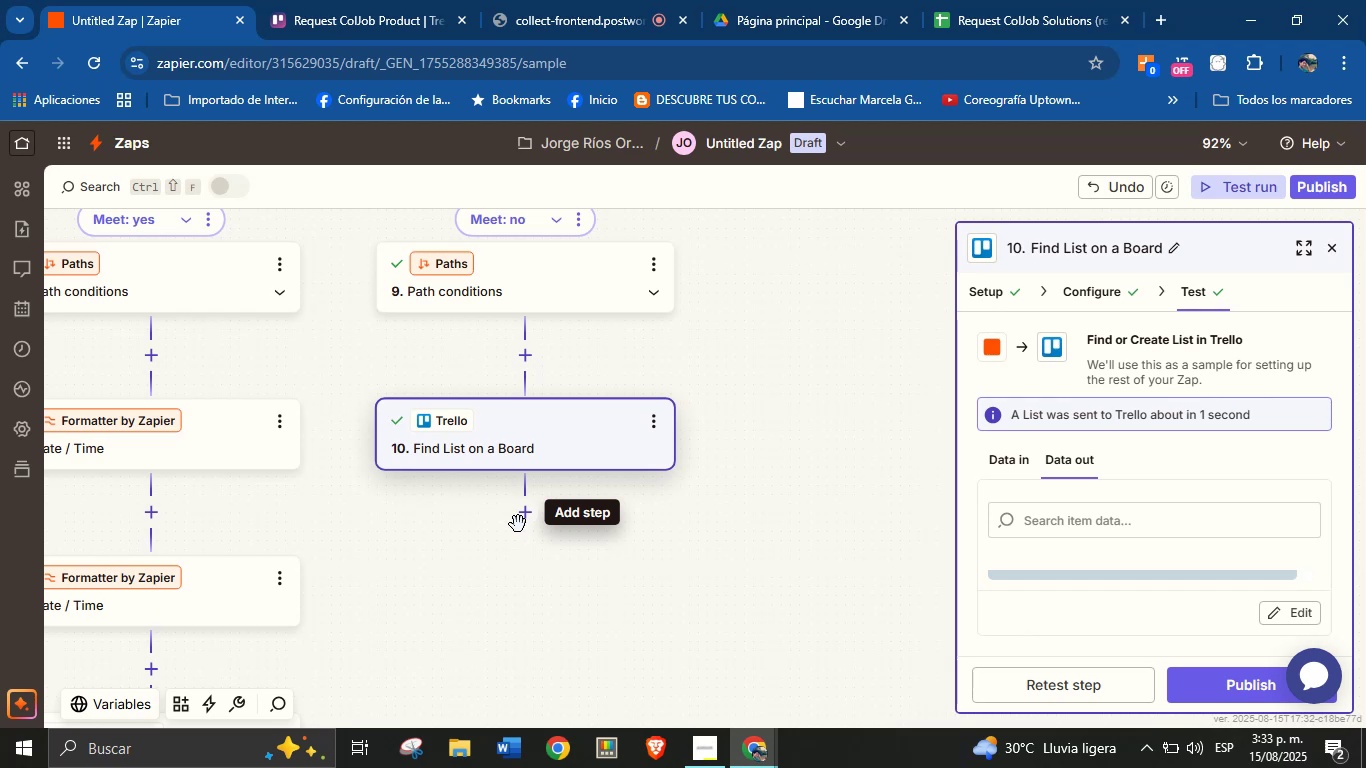 
wait(46.58)
 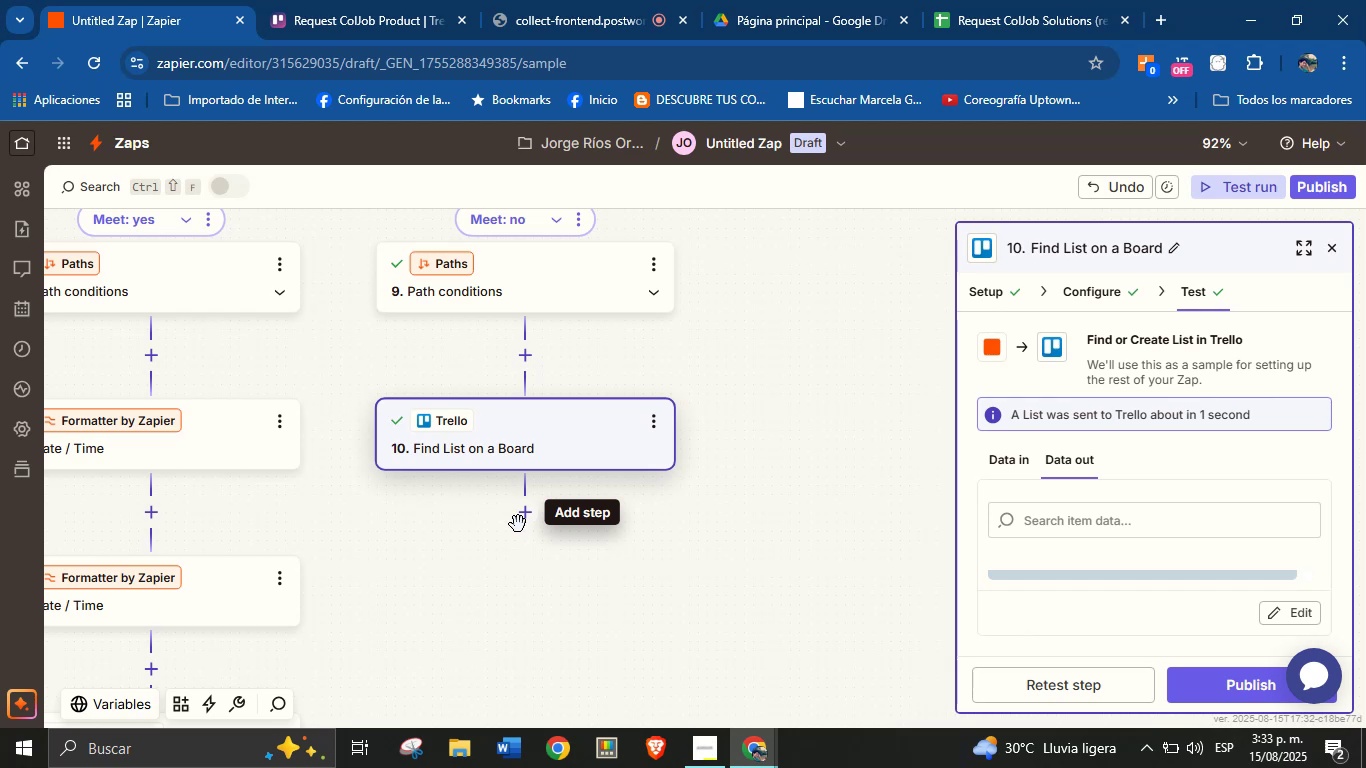 
left_click([522, 503])
 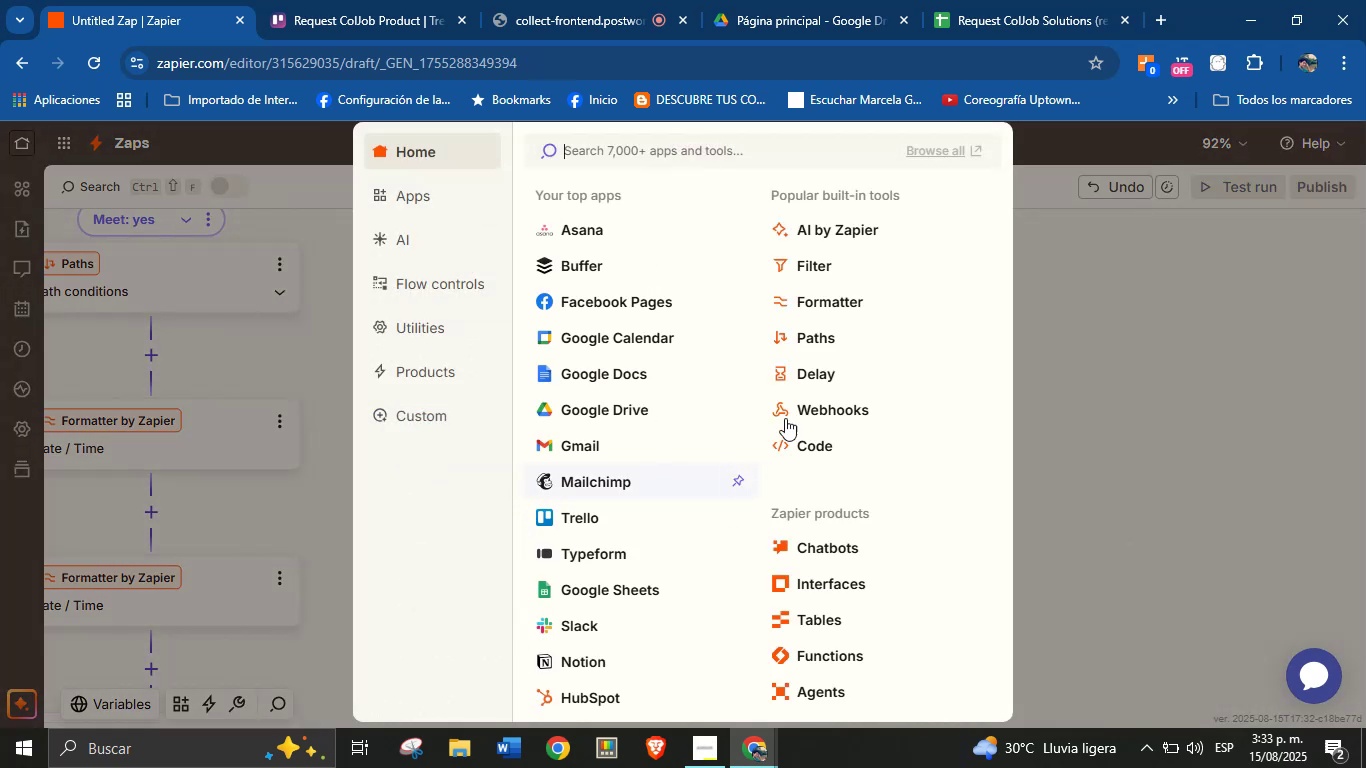 
left_click([1061, 396])
 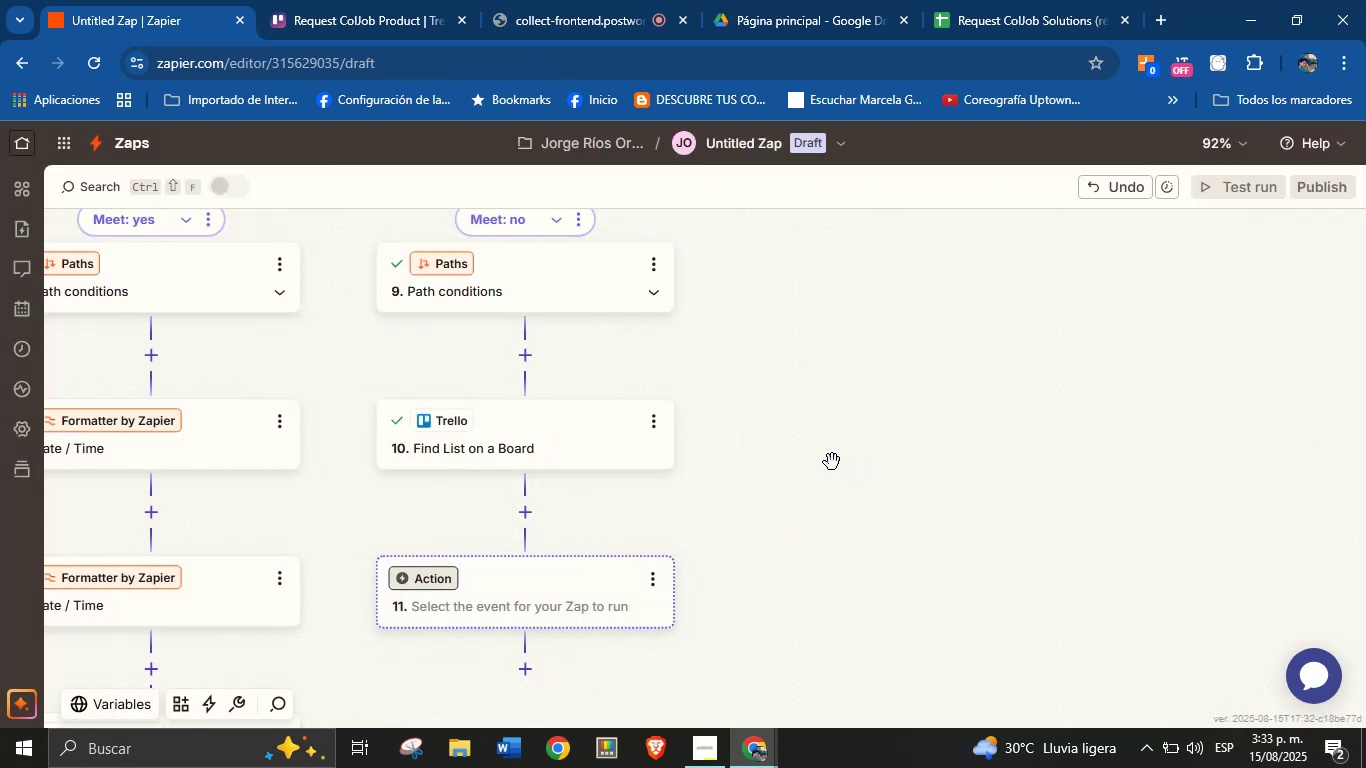 
mouse_move([844, 444])
 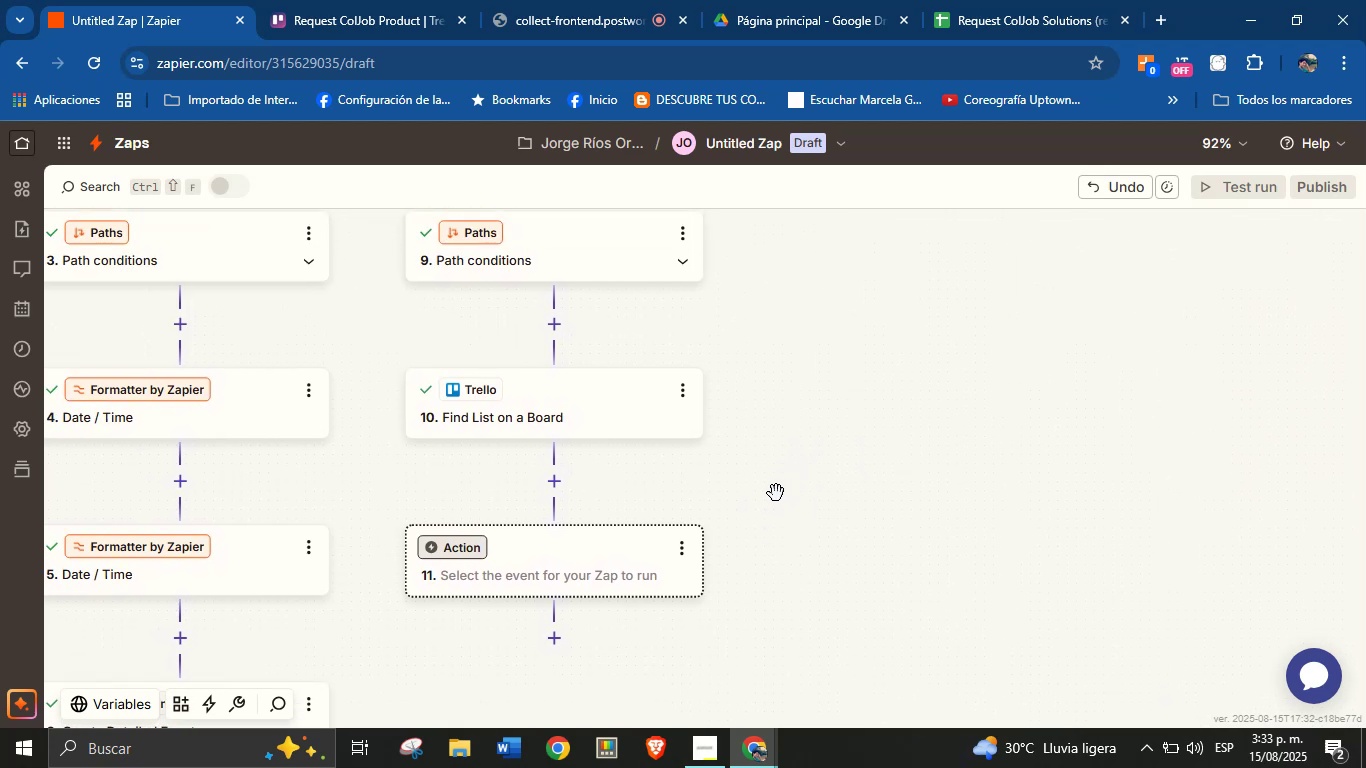 
wait(19.75)
 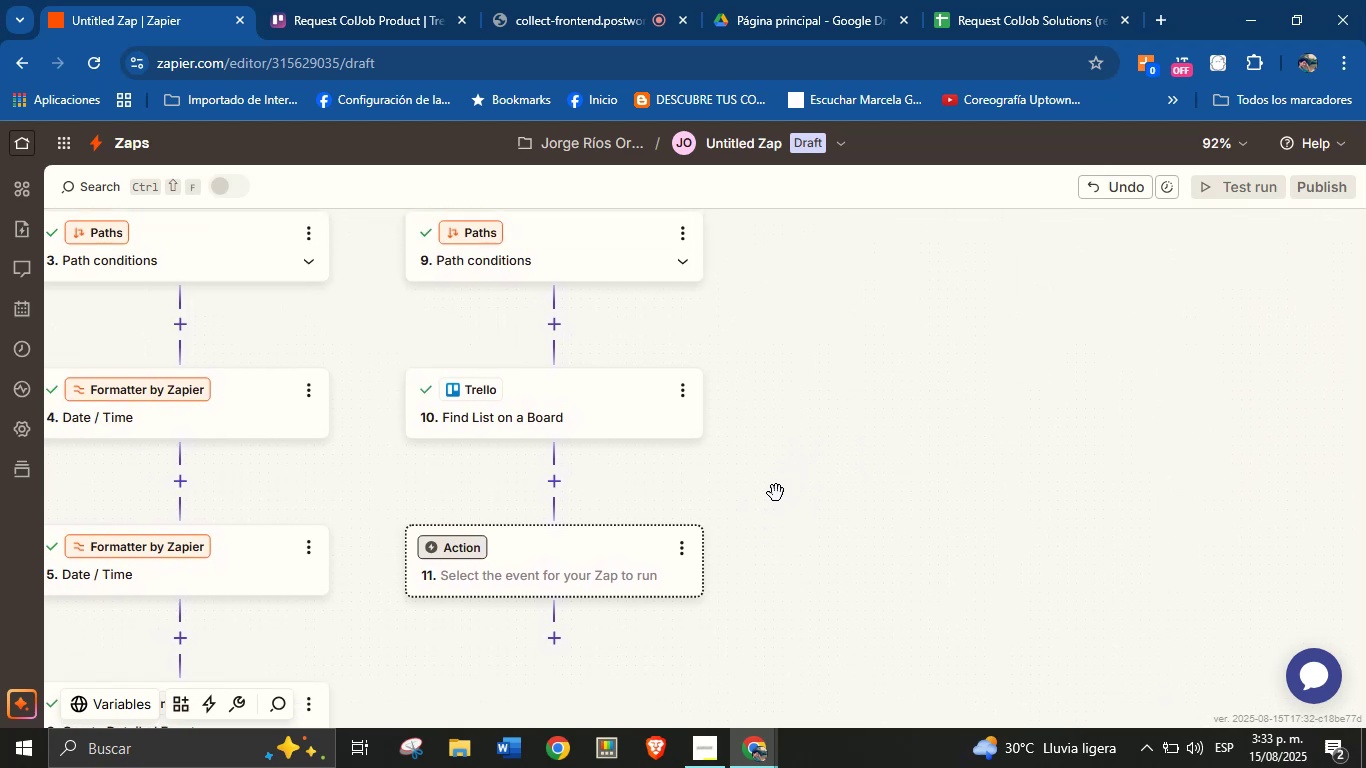 
left_click([440, 546])
 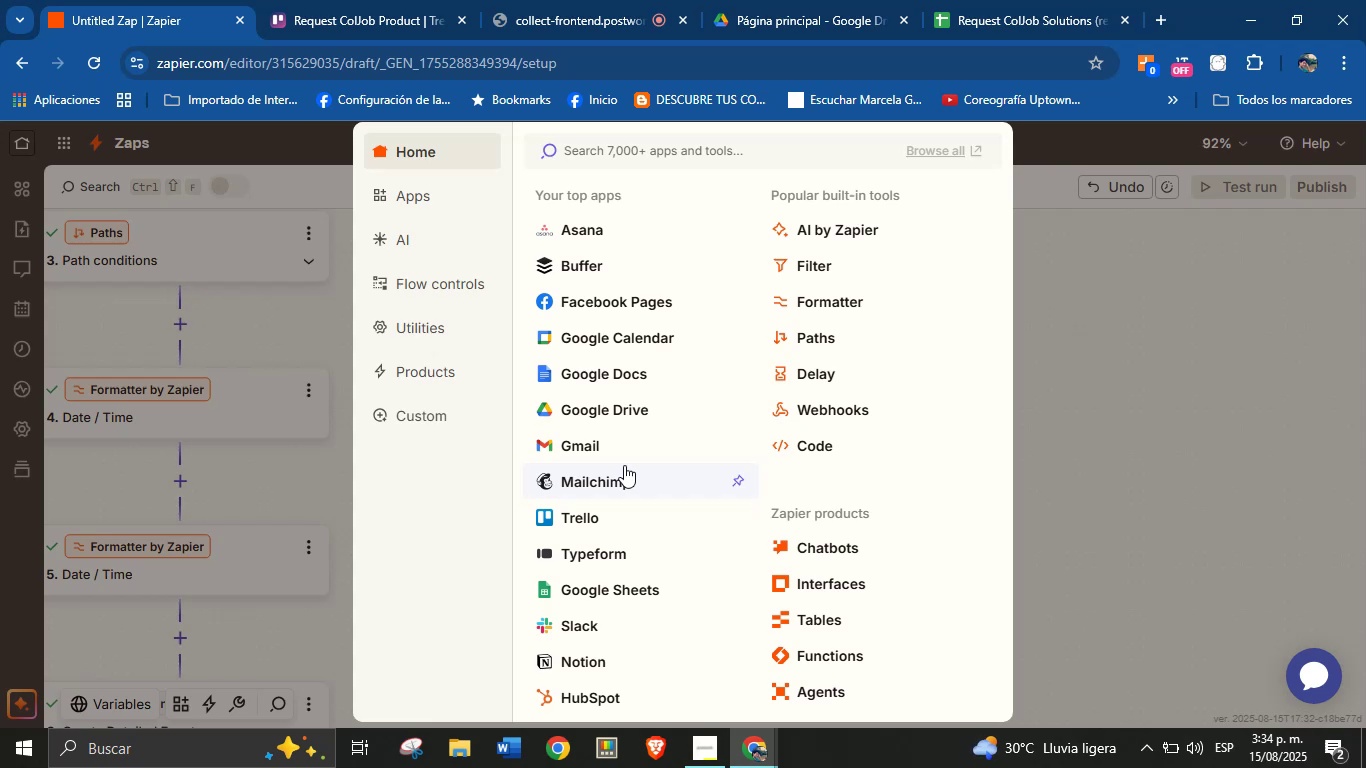 
wait(16.85)
 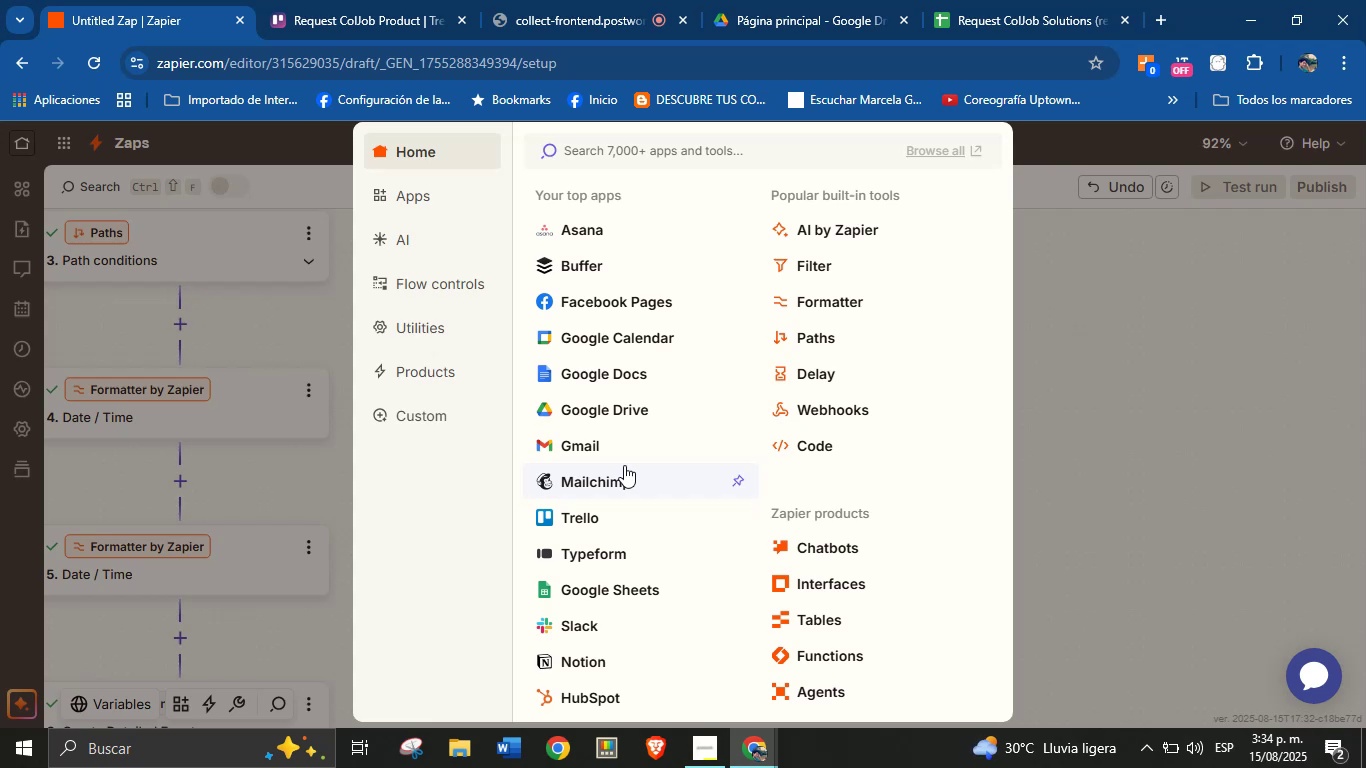 
left_click([1067, 416])
 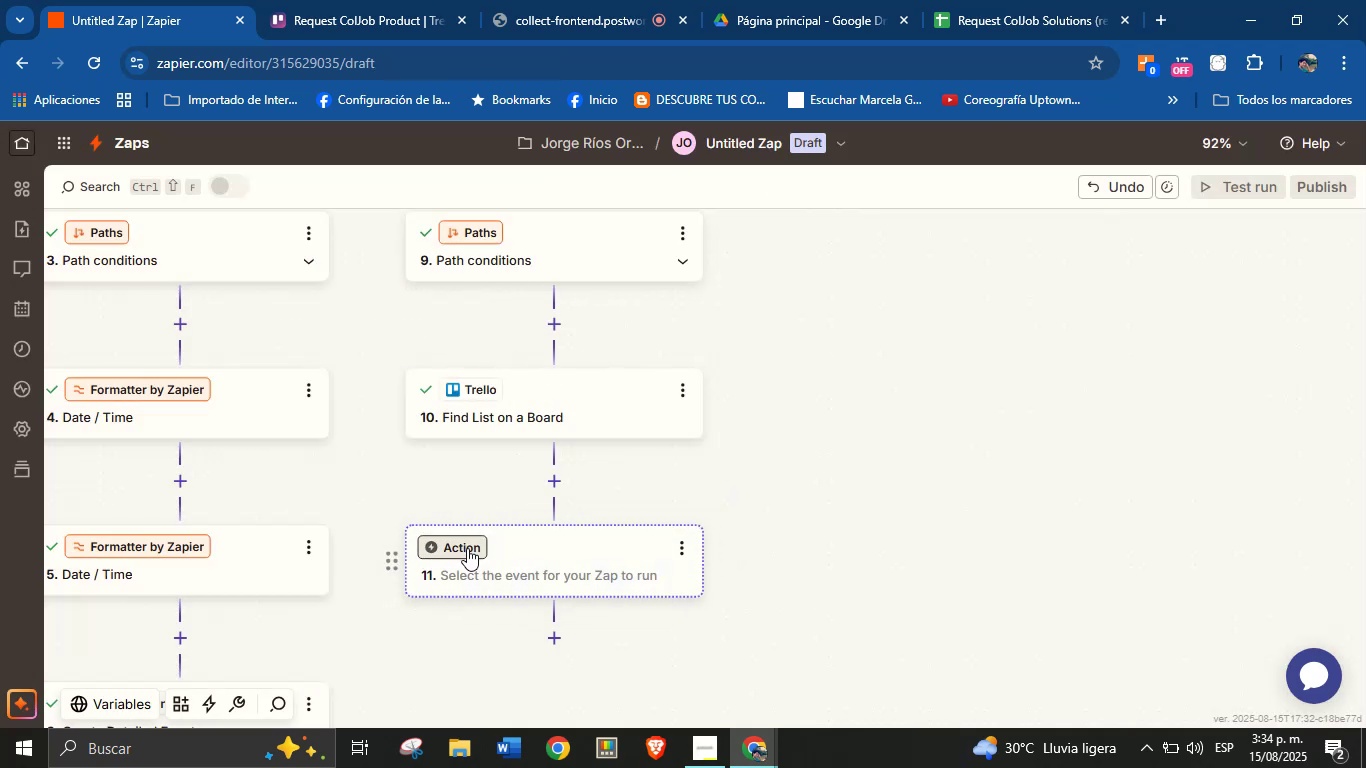 
left_click([468, 549])
 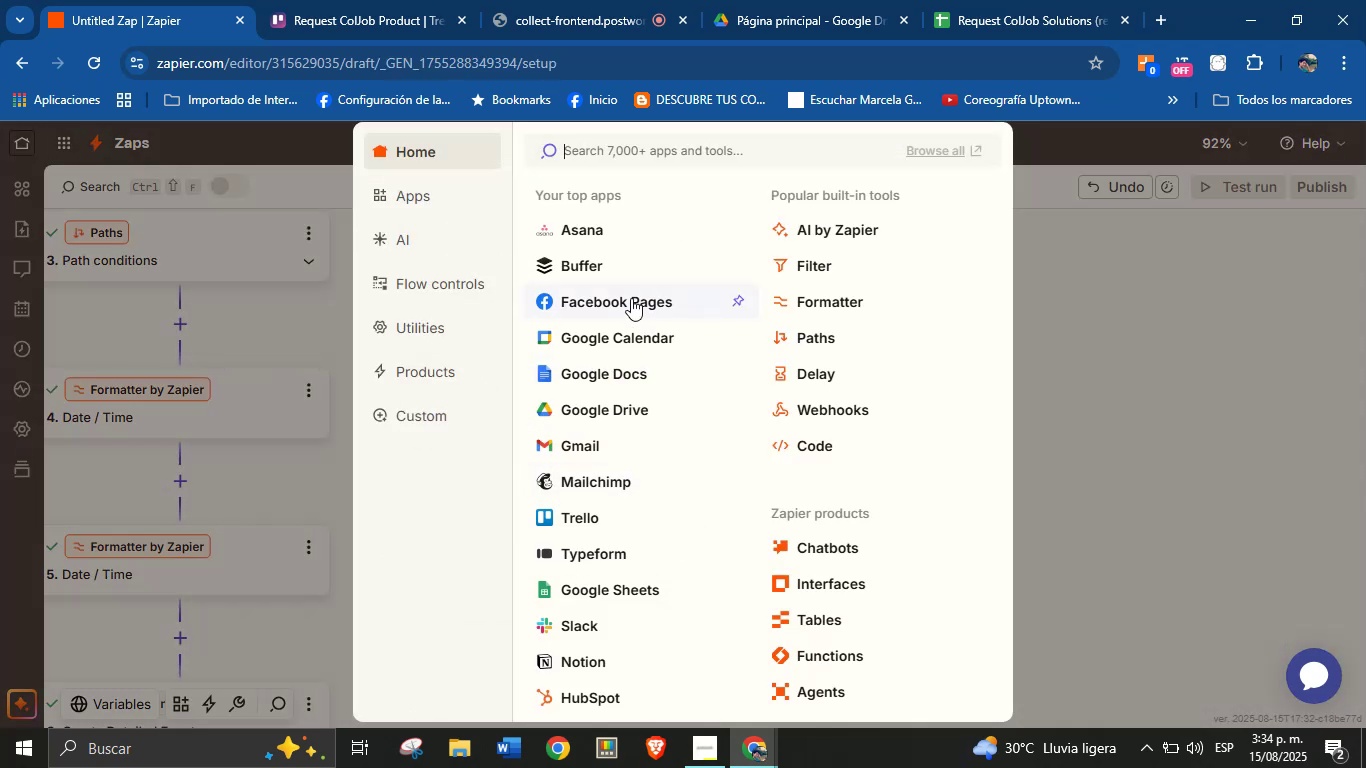 
left_click([587, 521])
 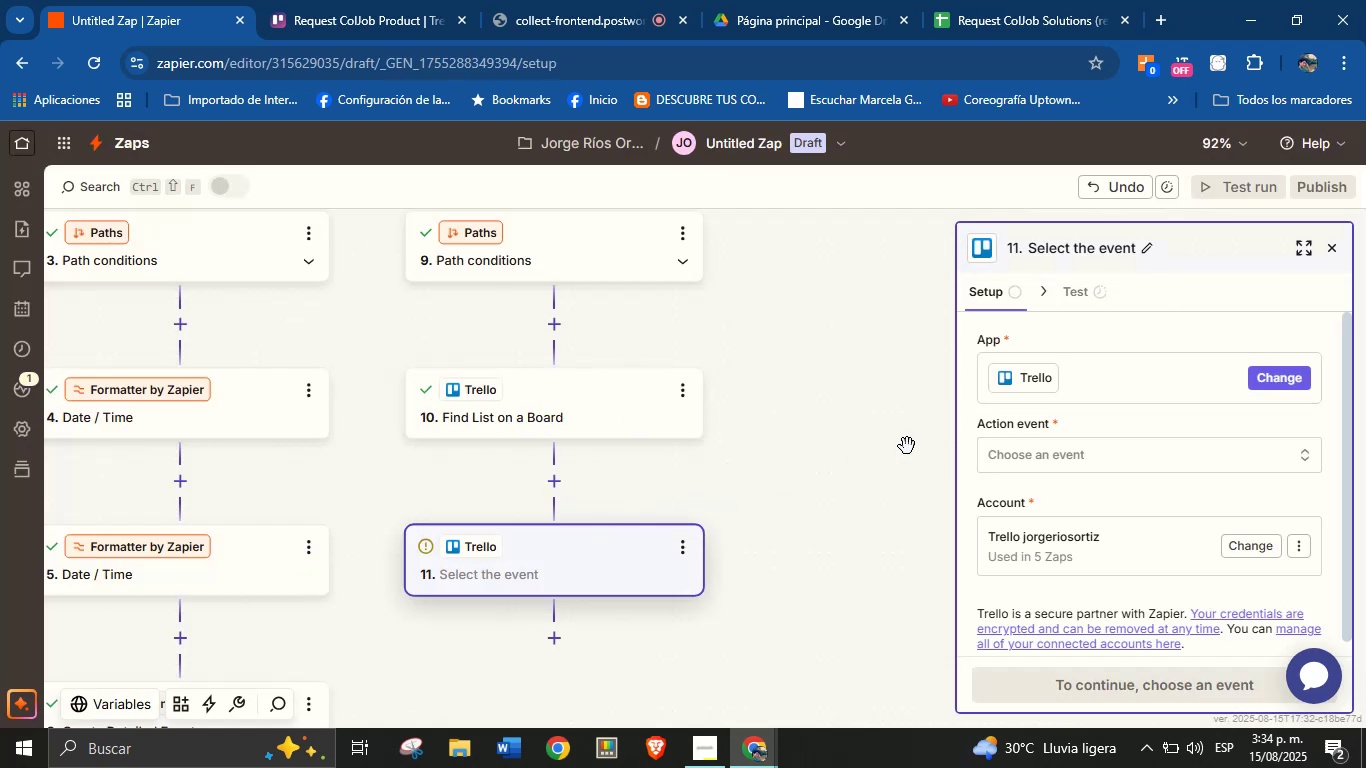 
left_click([1029, 455])
 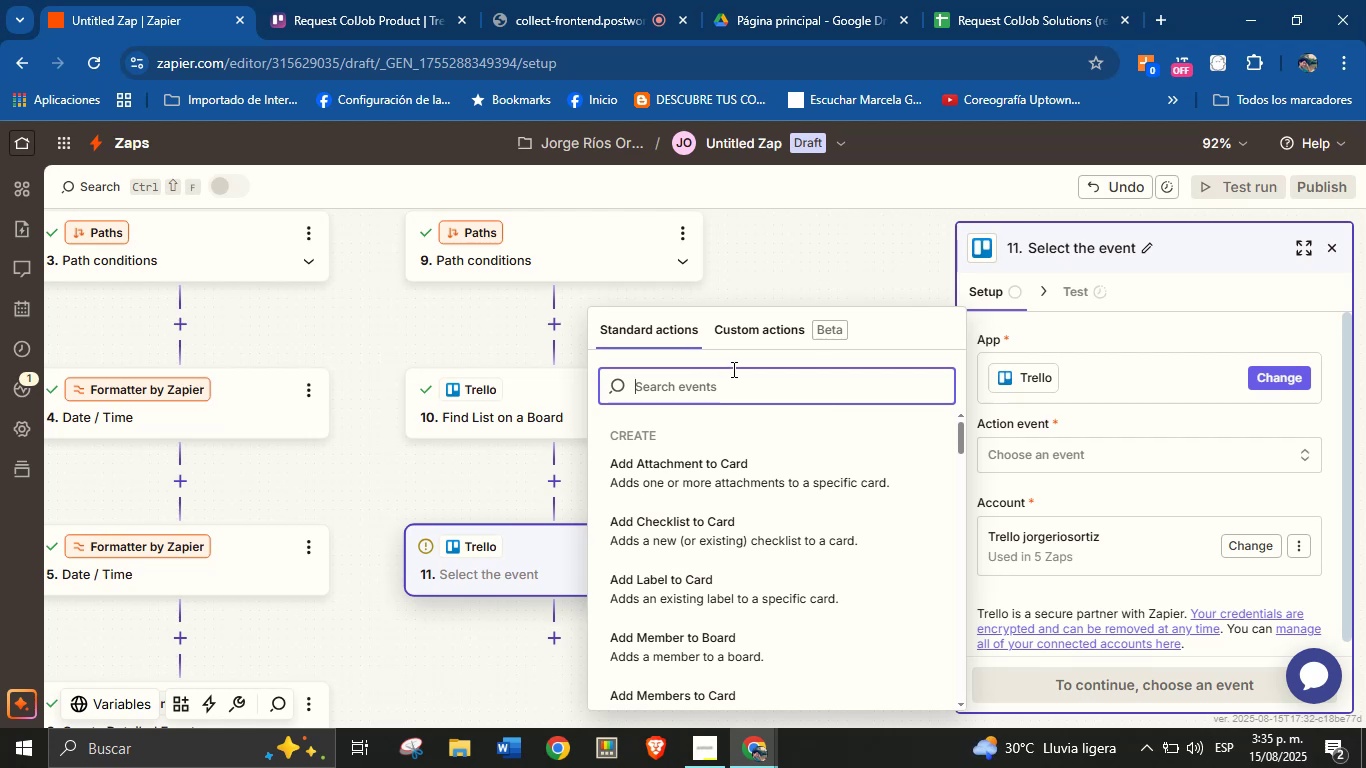 
wait(56.71)
 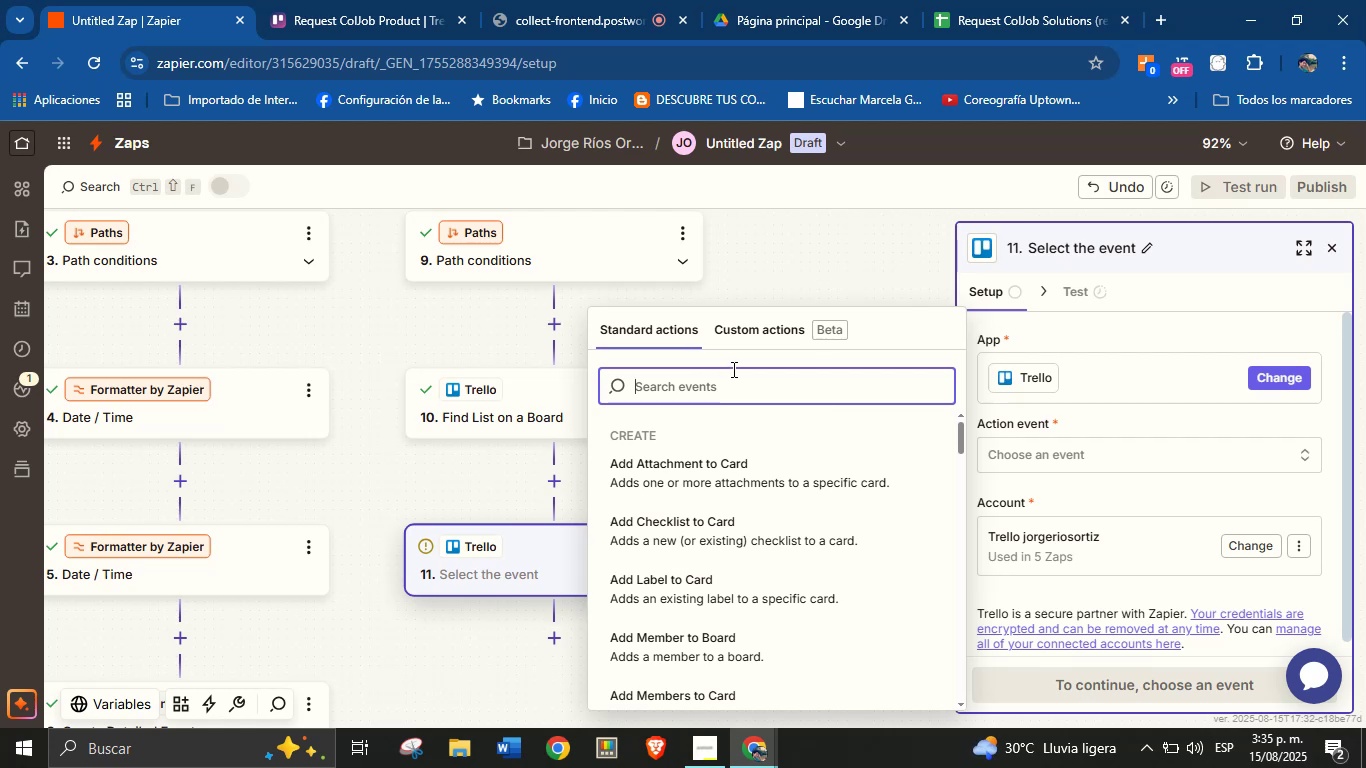 
type(card)
 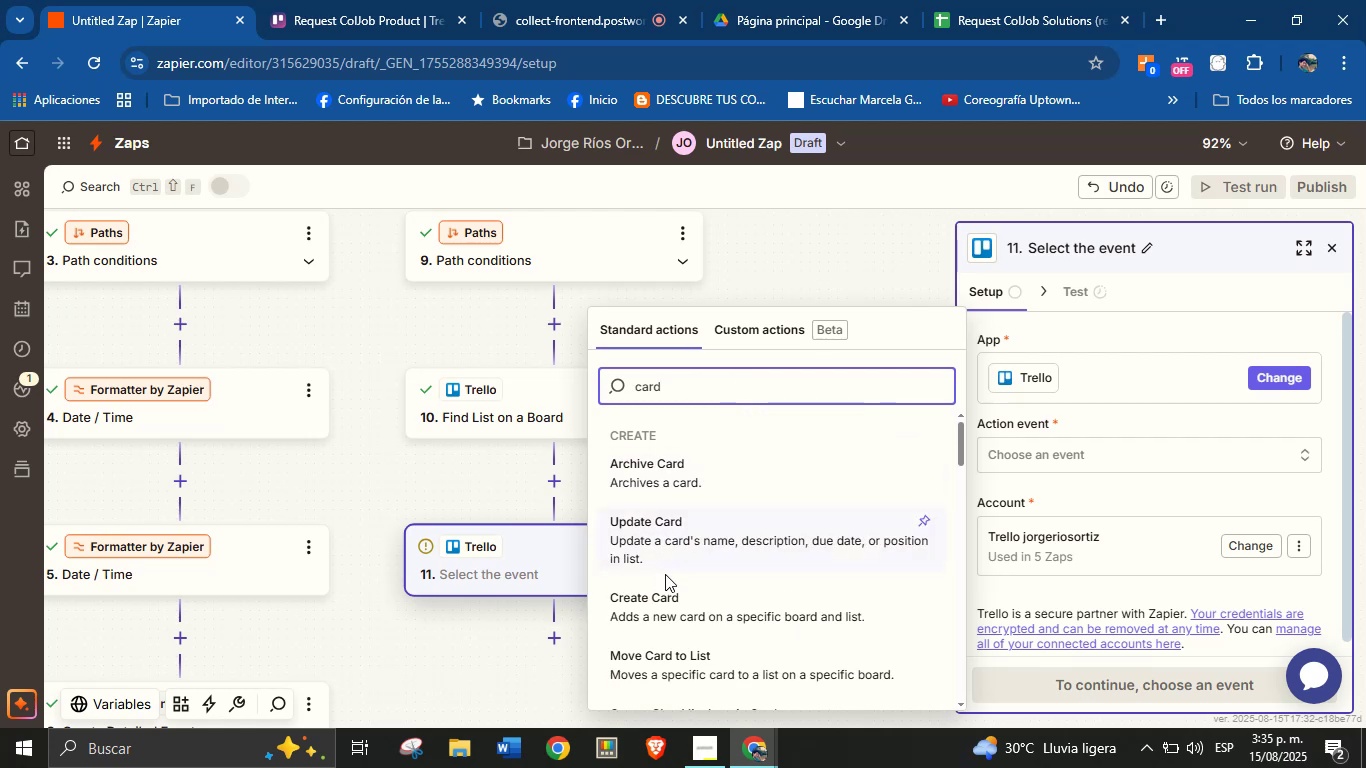 
left_click([674, 607])
 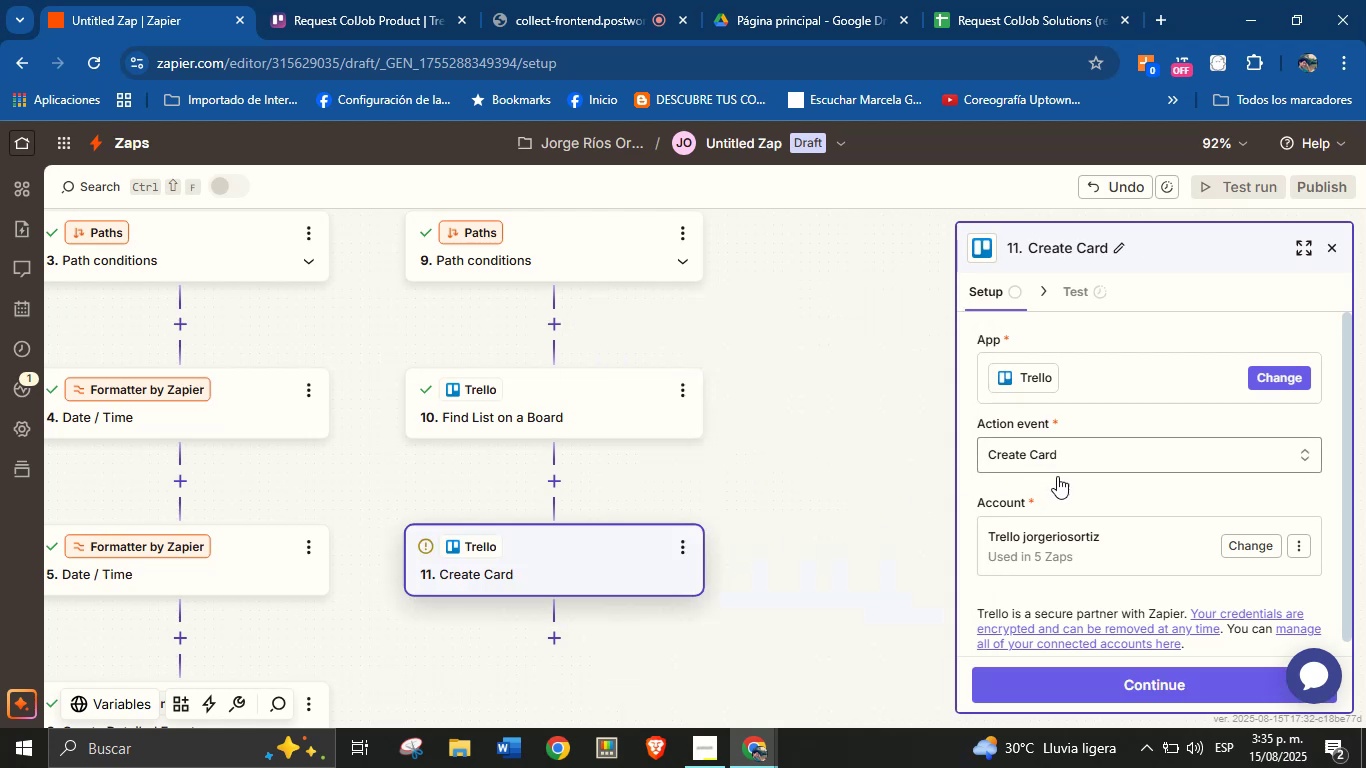 
left_click([1061, 486])
 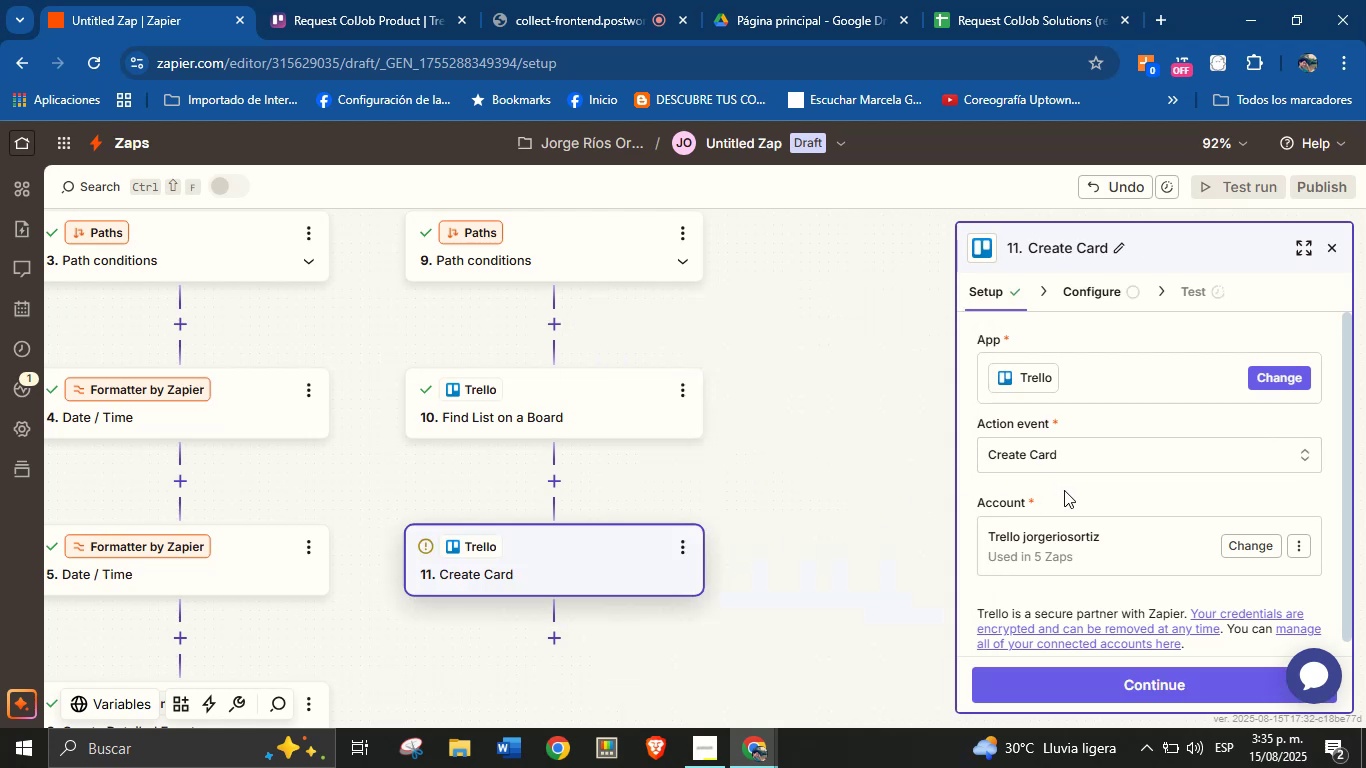 
scroll: coordinate [1068, 497], scroll_direction: down, amount: 1.0
 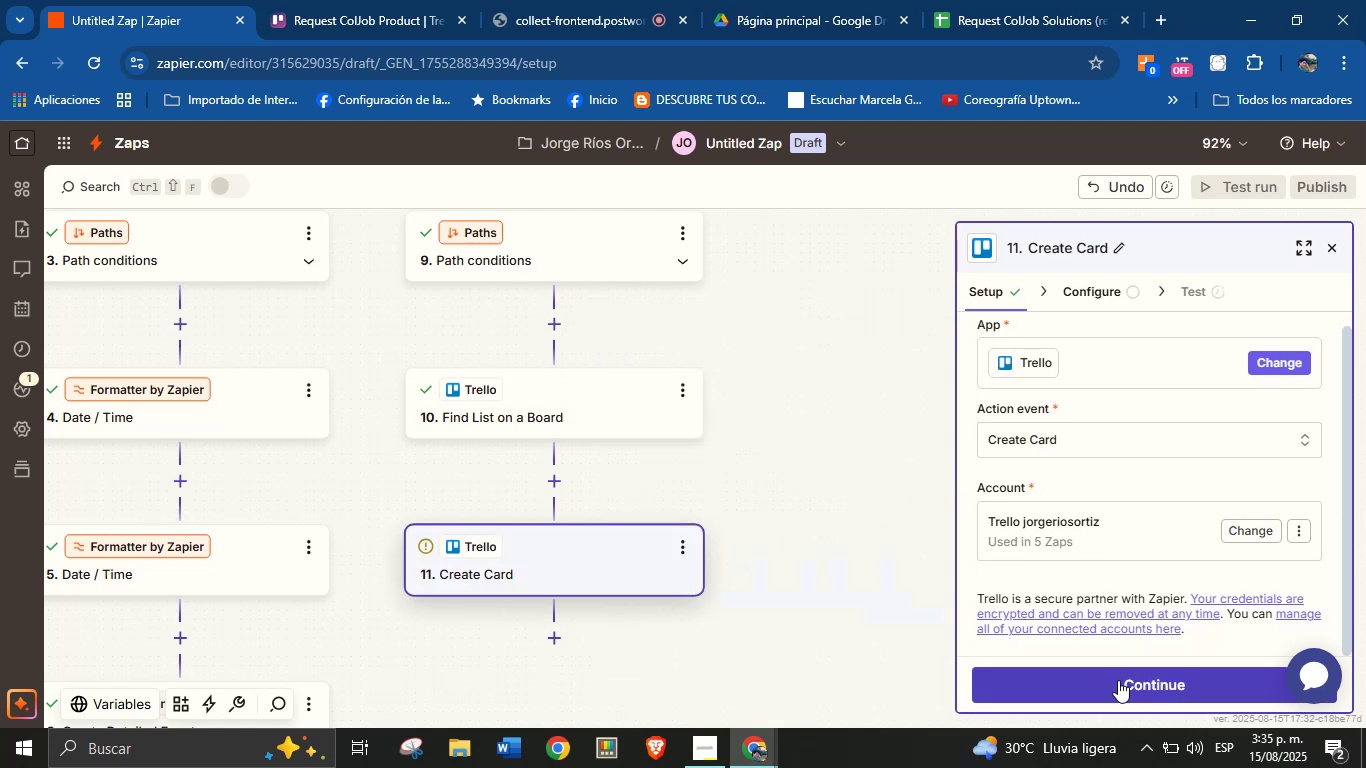 
left_click([1118, 685])
 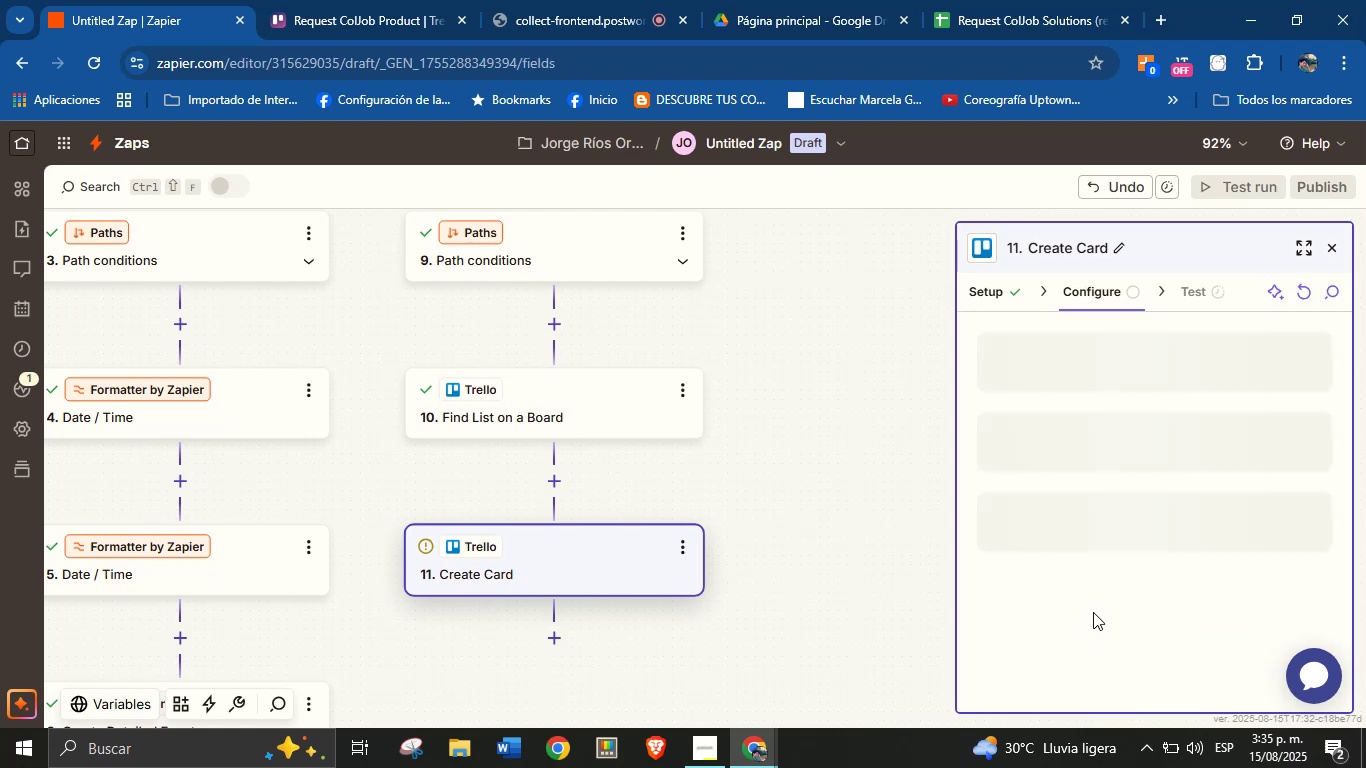 
mouse_move([1042, 394])
 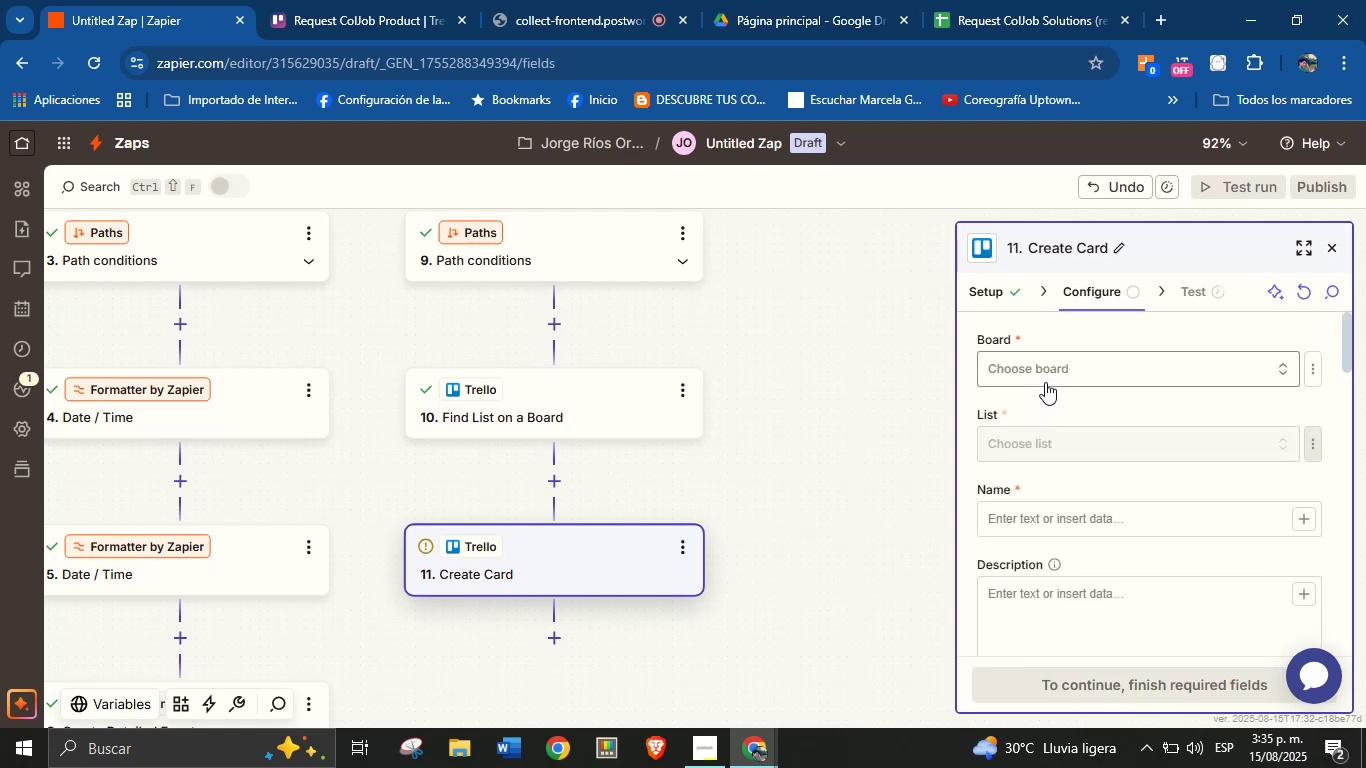 
left_click([1047, 374])
 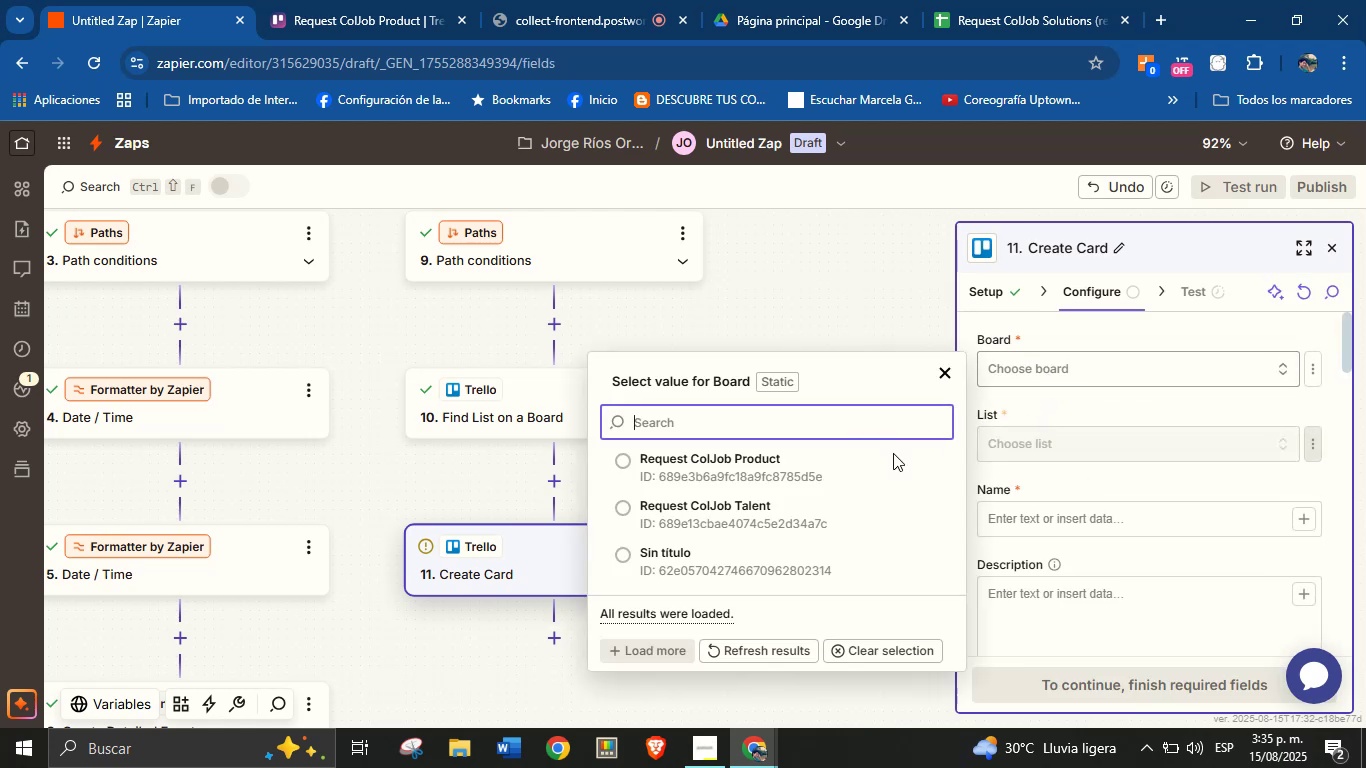 
left_click([780, 514])
 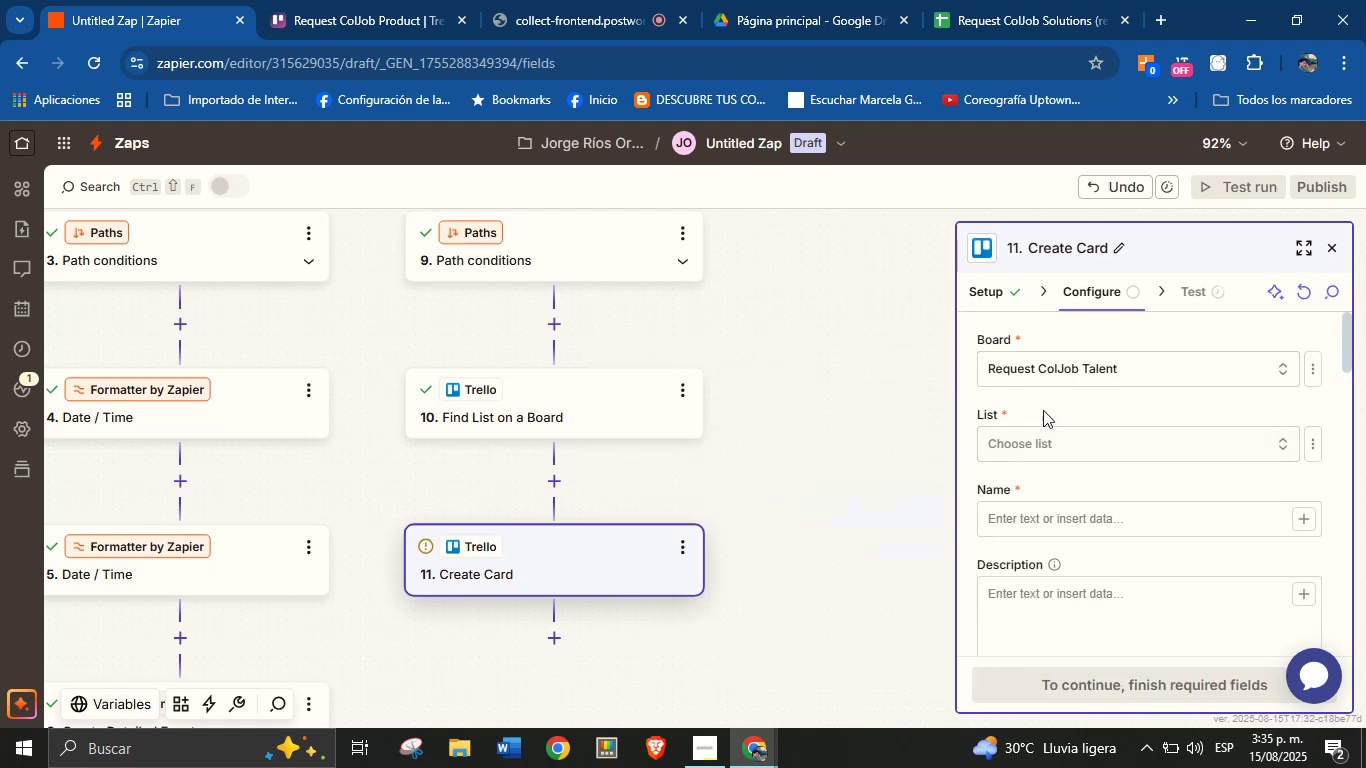 
left_click([1050, 403])
 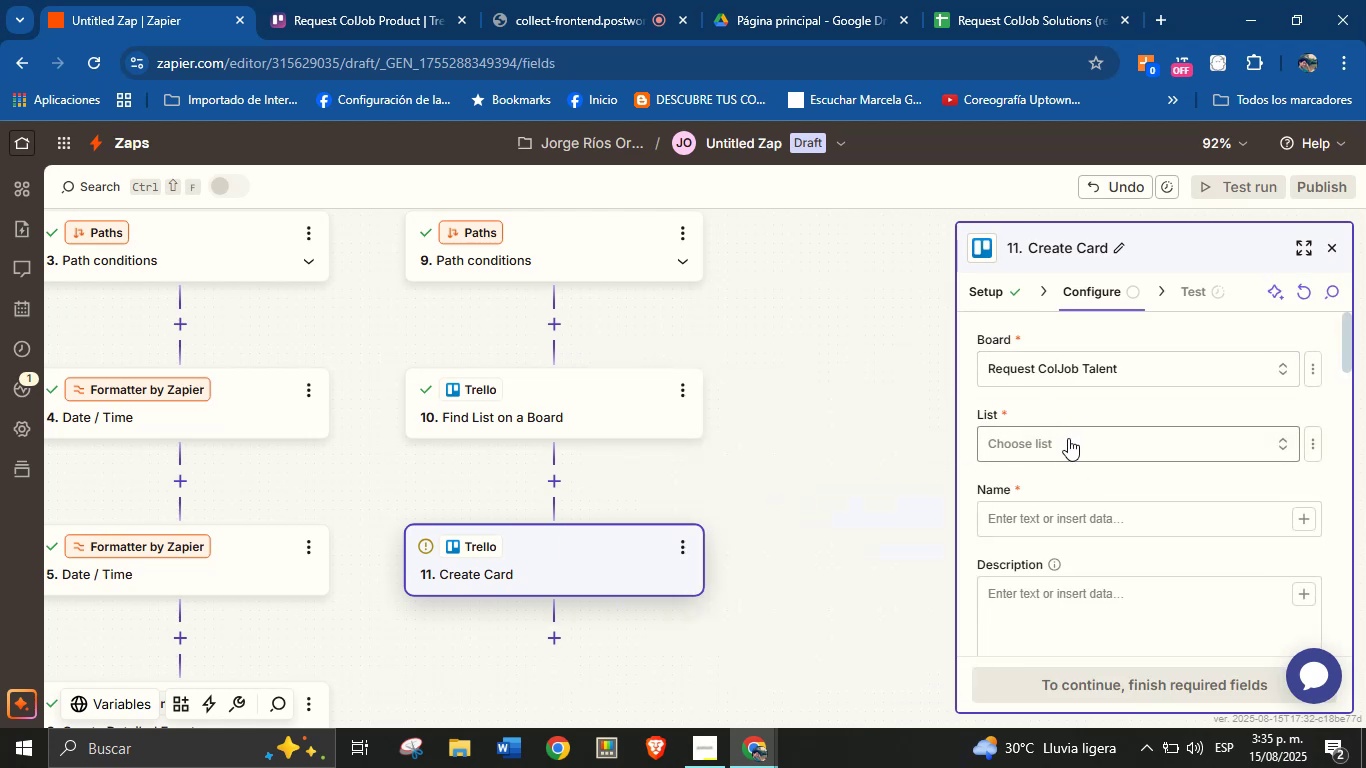 
left_click([1059, 437])
 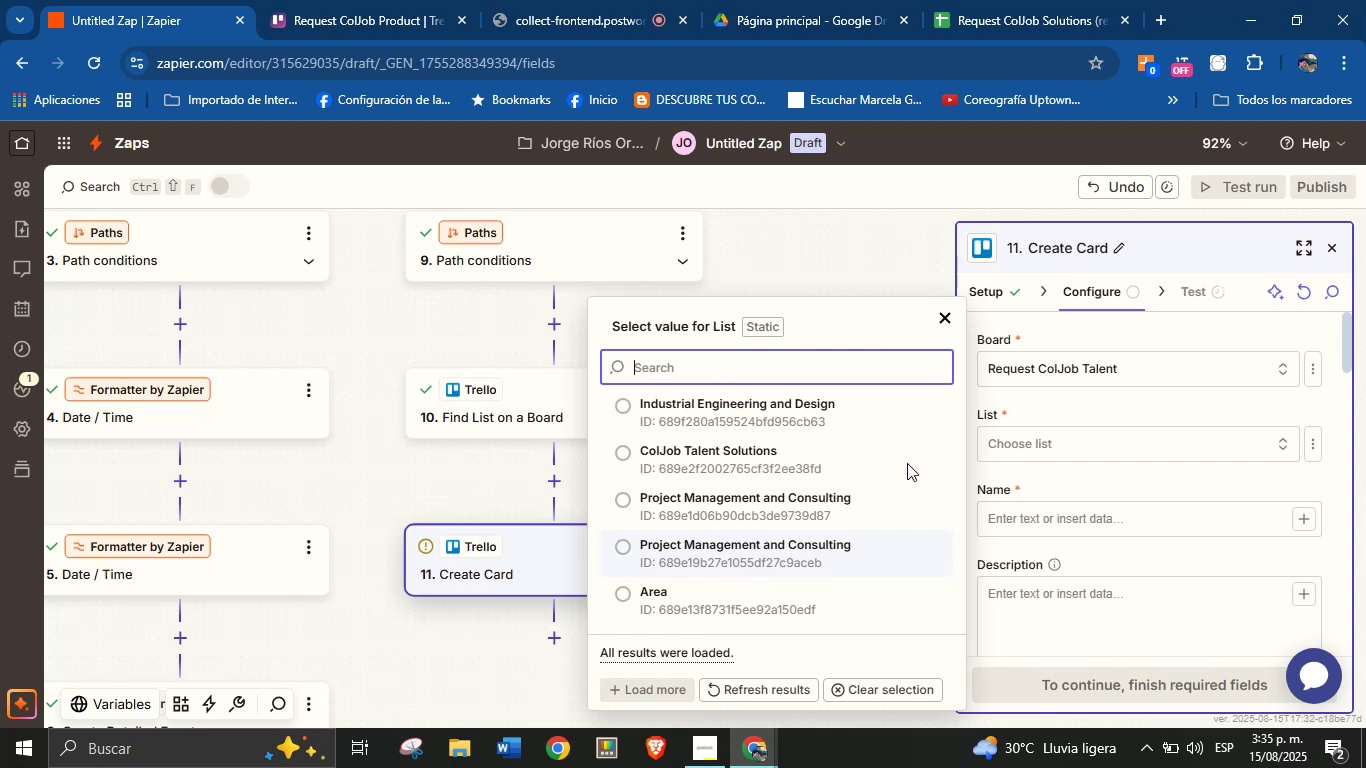 
left_click([1044, 402])
 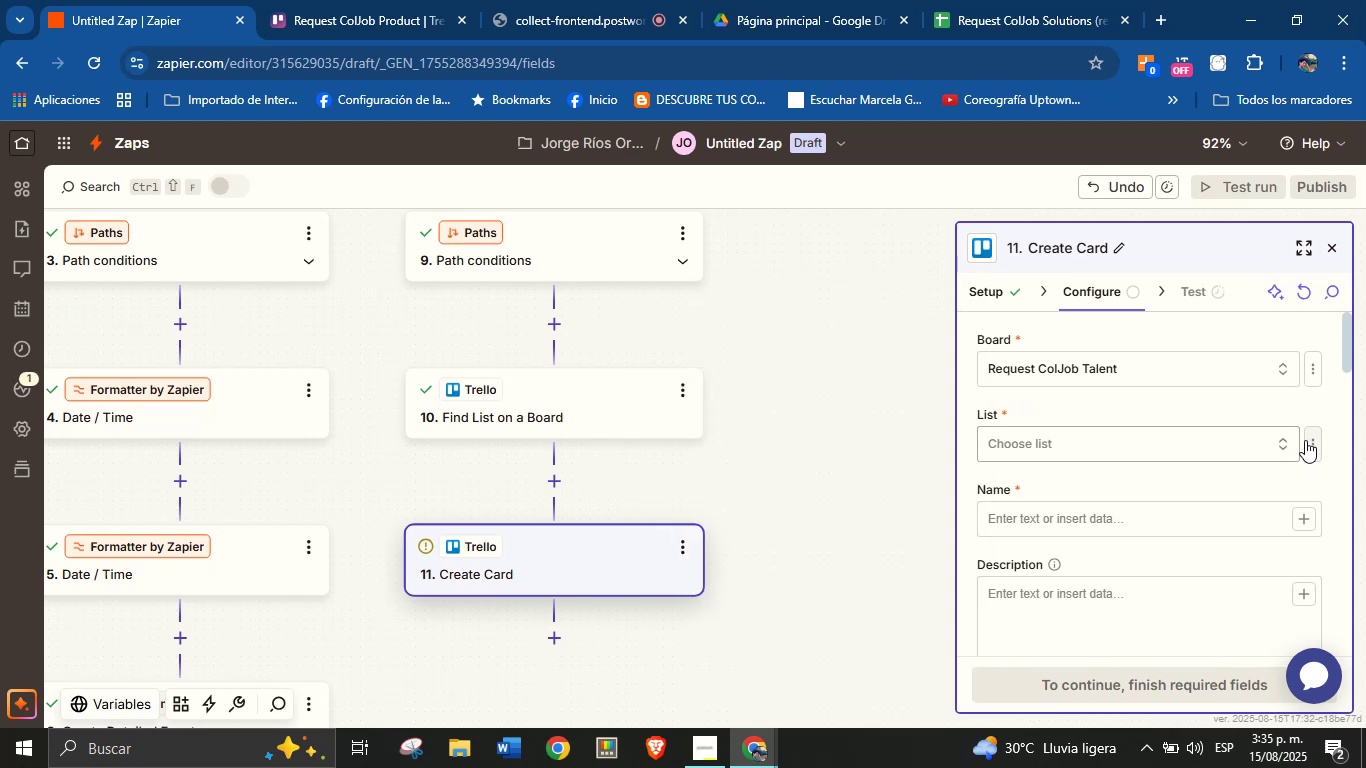 
left_click([1314, 444])
 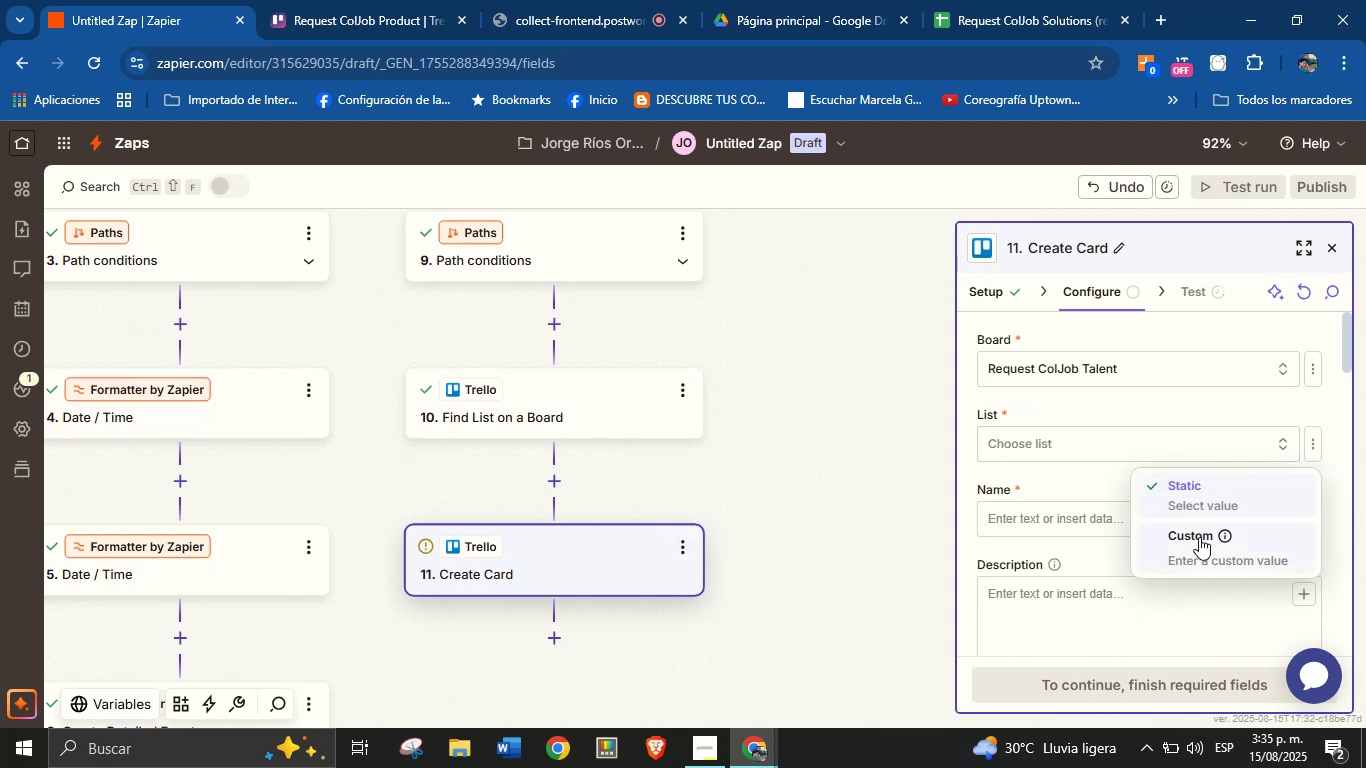 
left_click([1270, 537])
 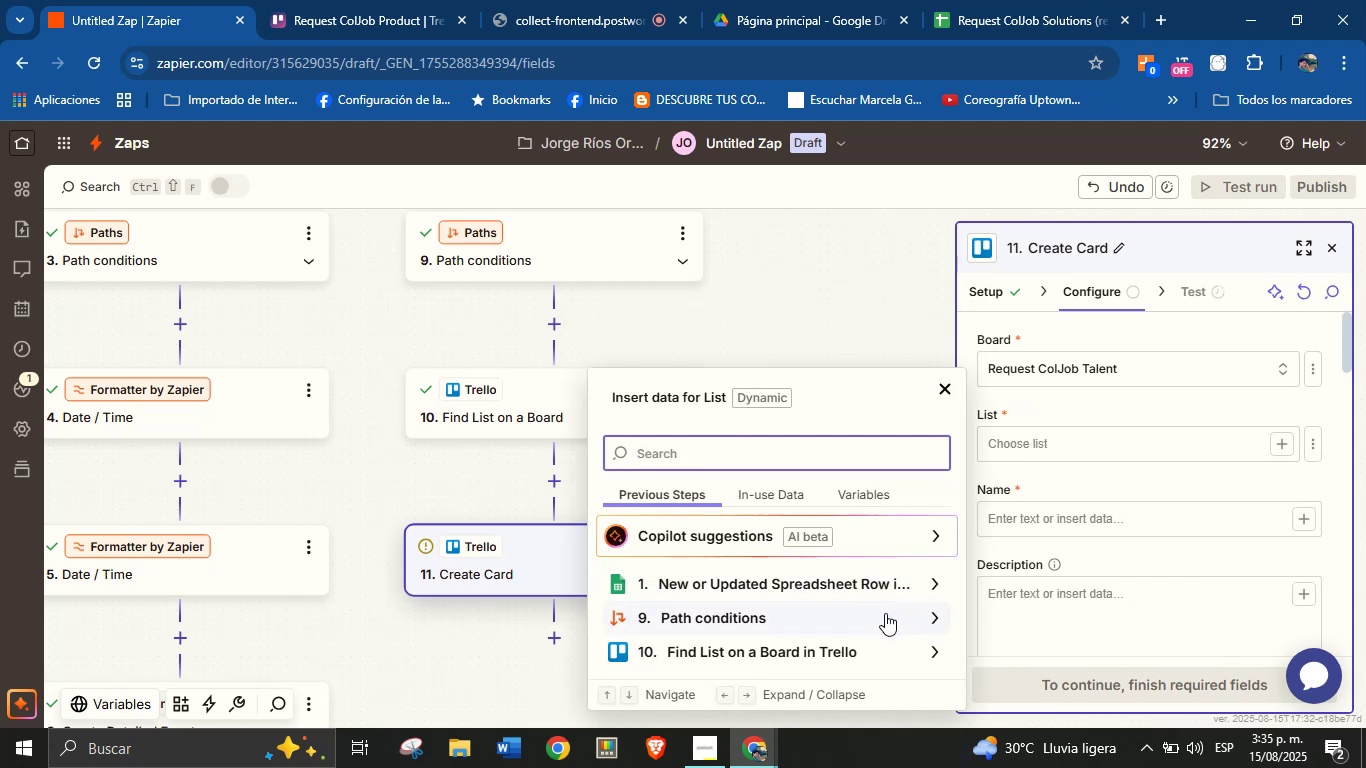 
left_click([925, 646])
 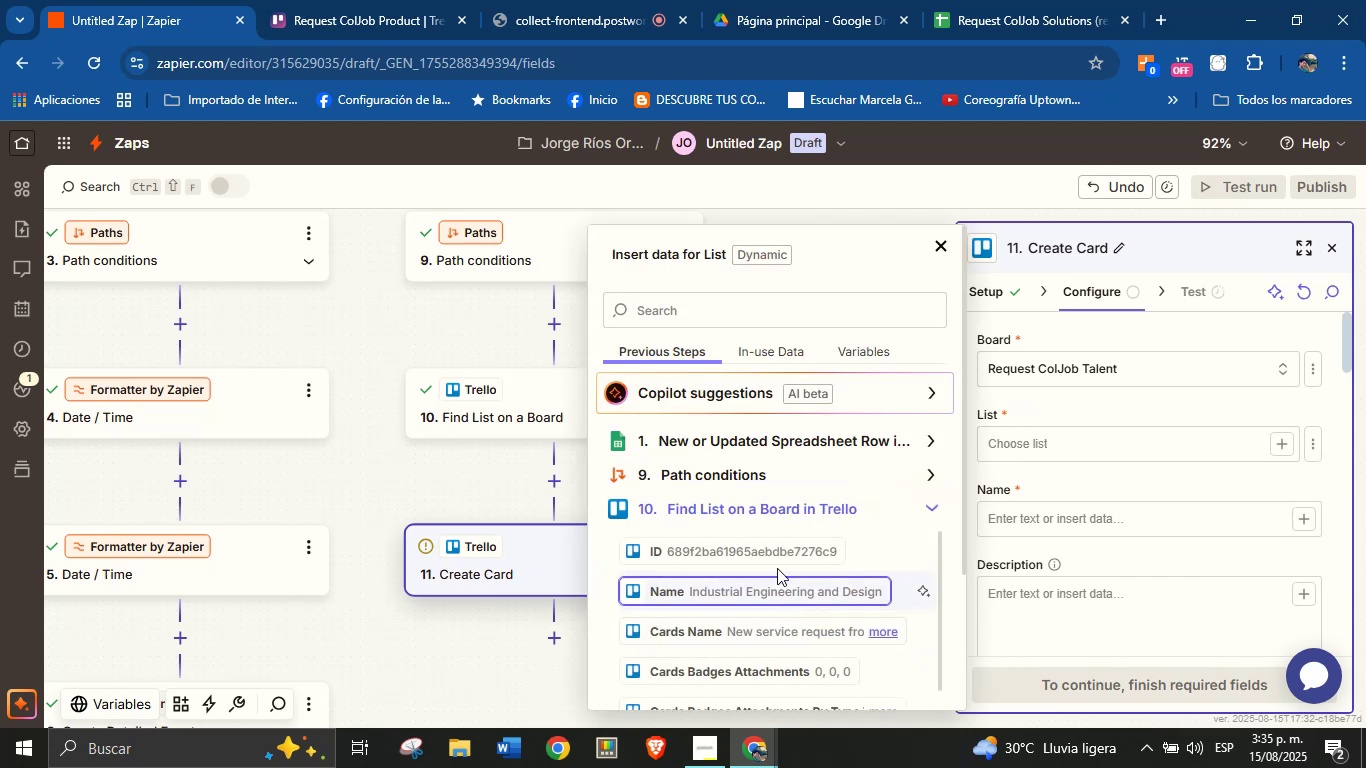 
left_click([777, 551])
 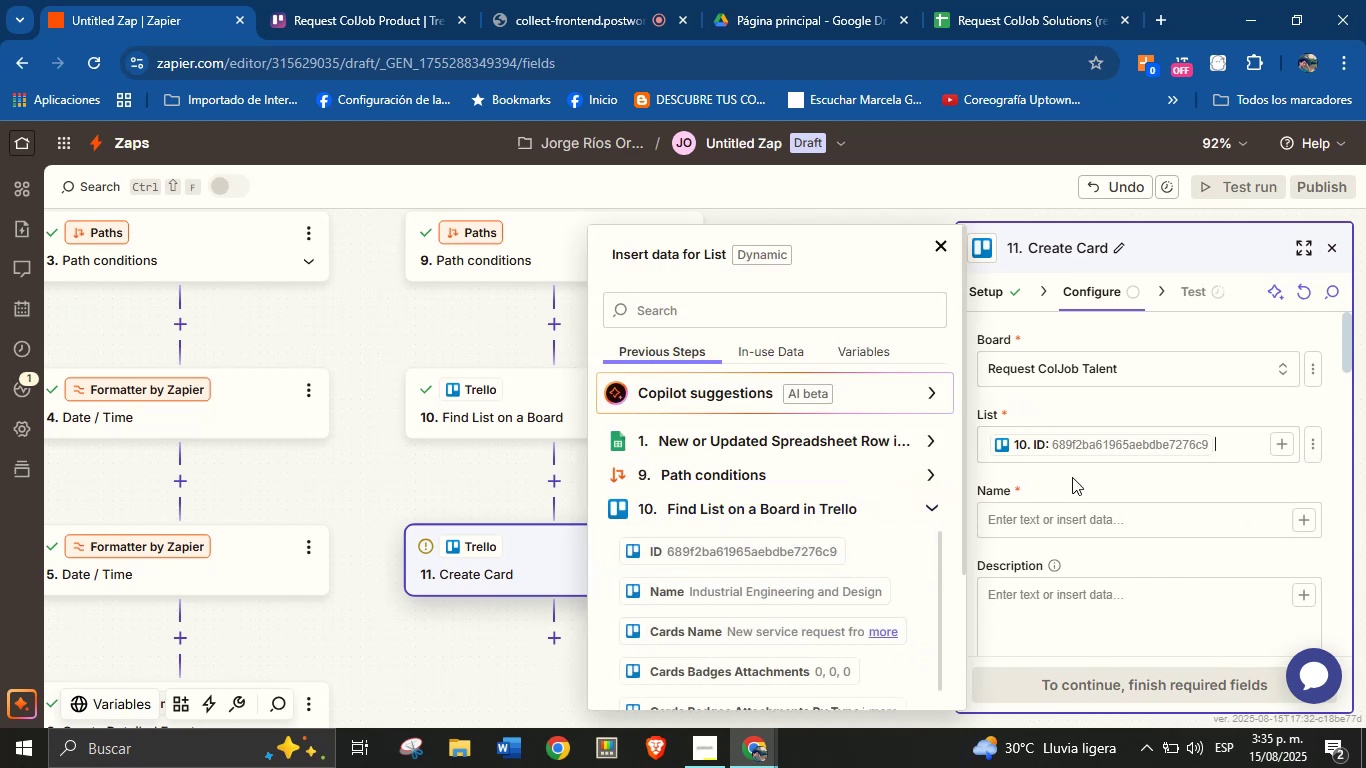 
left_click([1078, 473])
 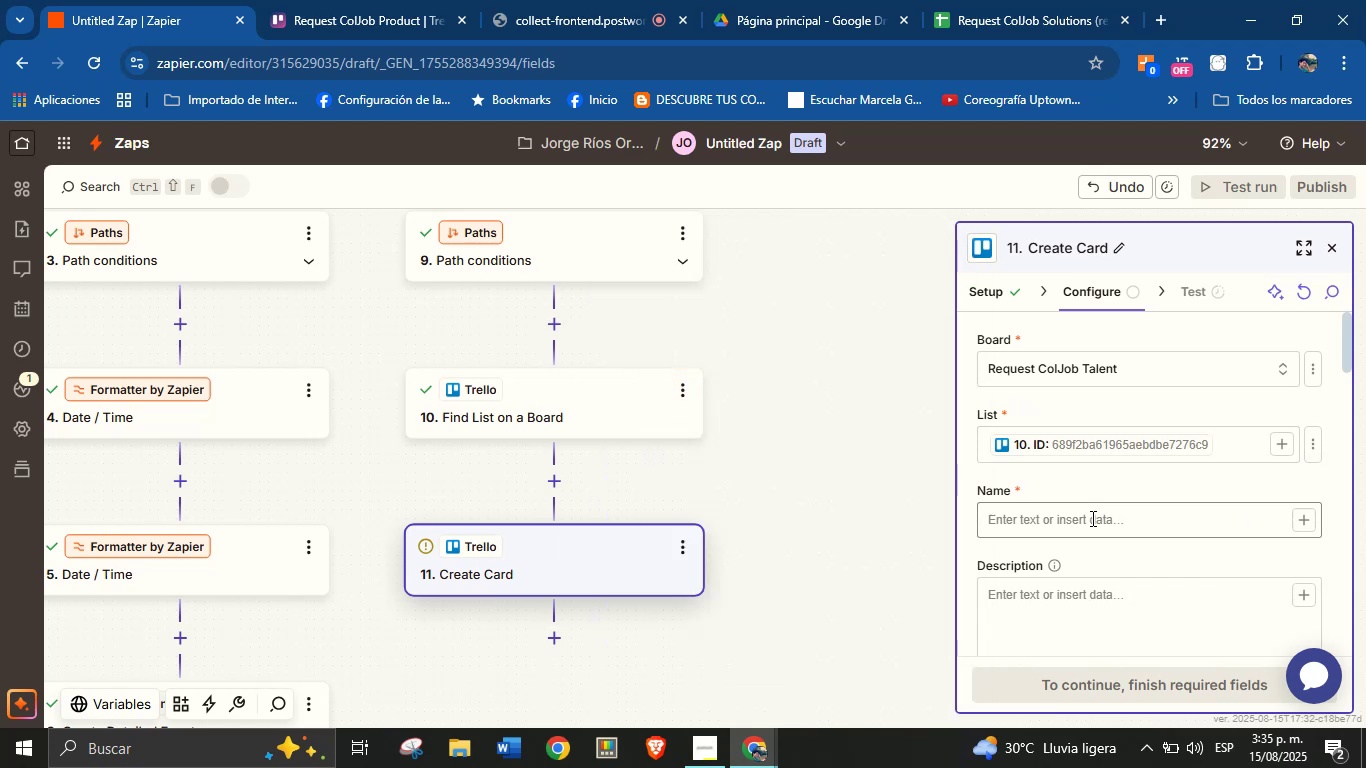 
left_click([1092, 528])
 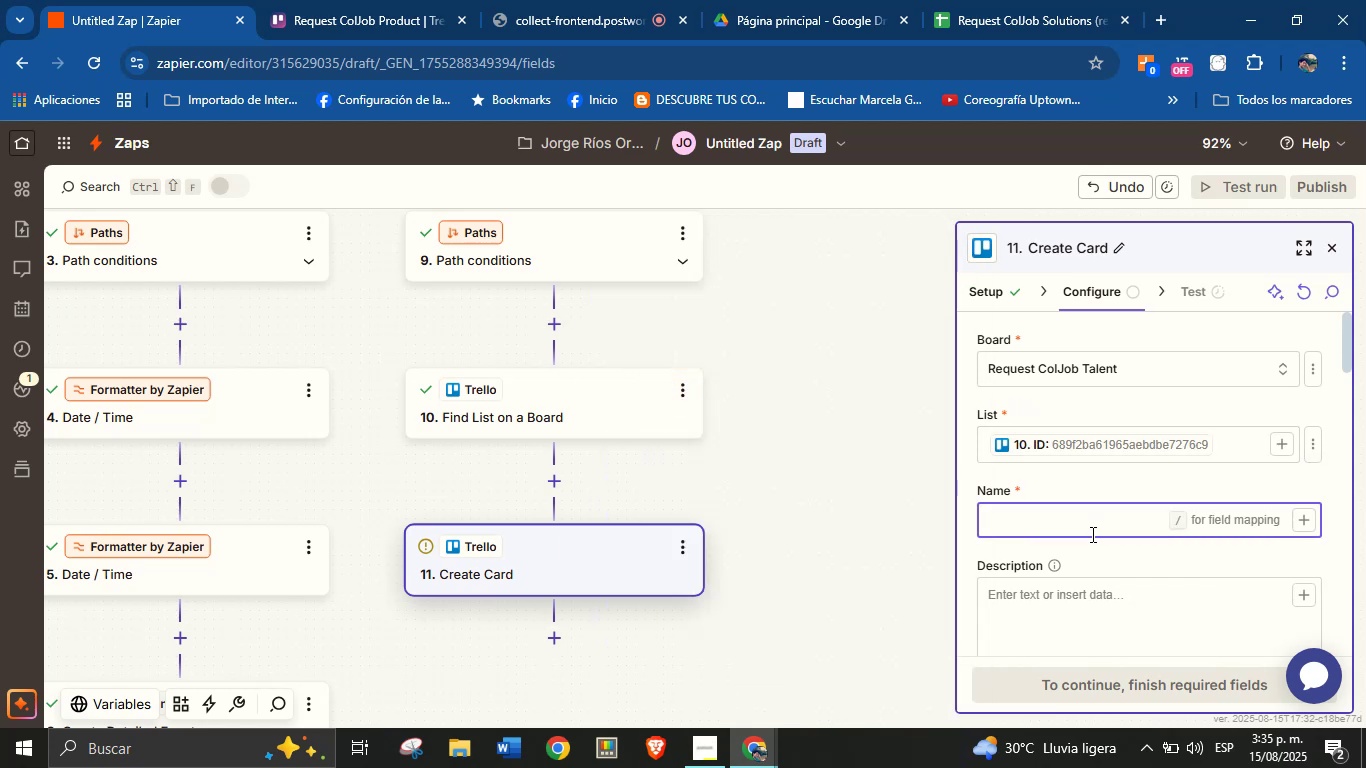 
type(New serc)
key(Backspace)
type(vice request from )
 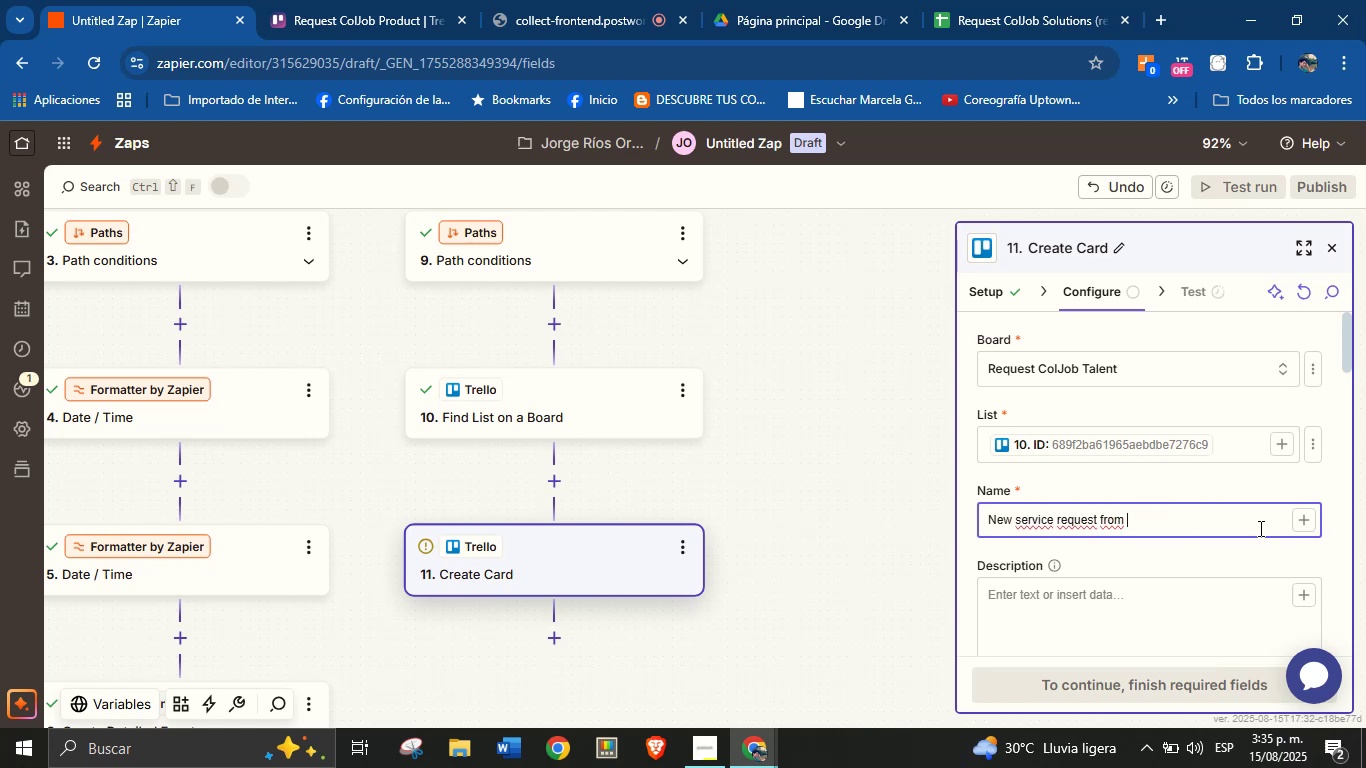 
left_click([1300, 514])
 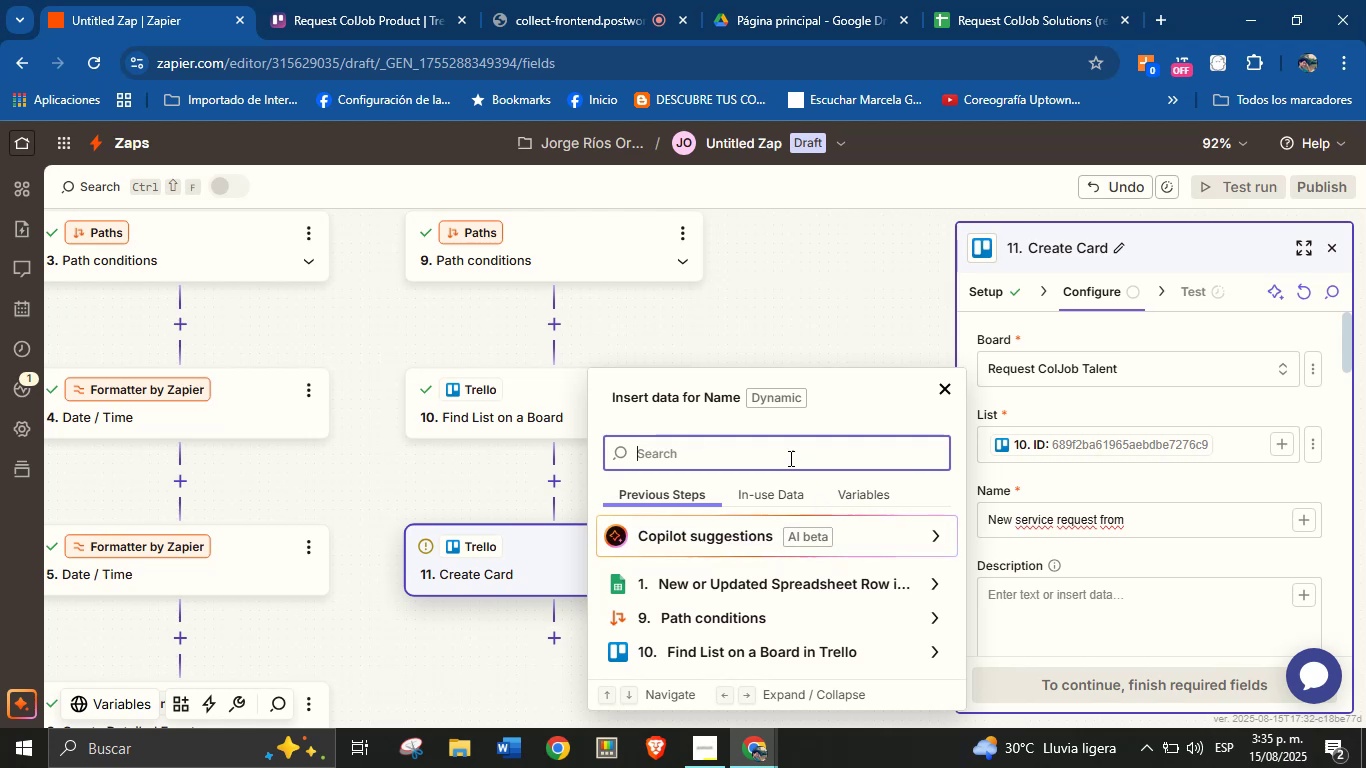 
type(name)
 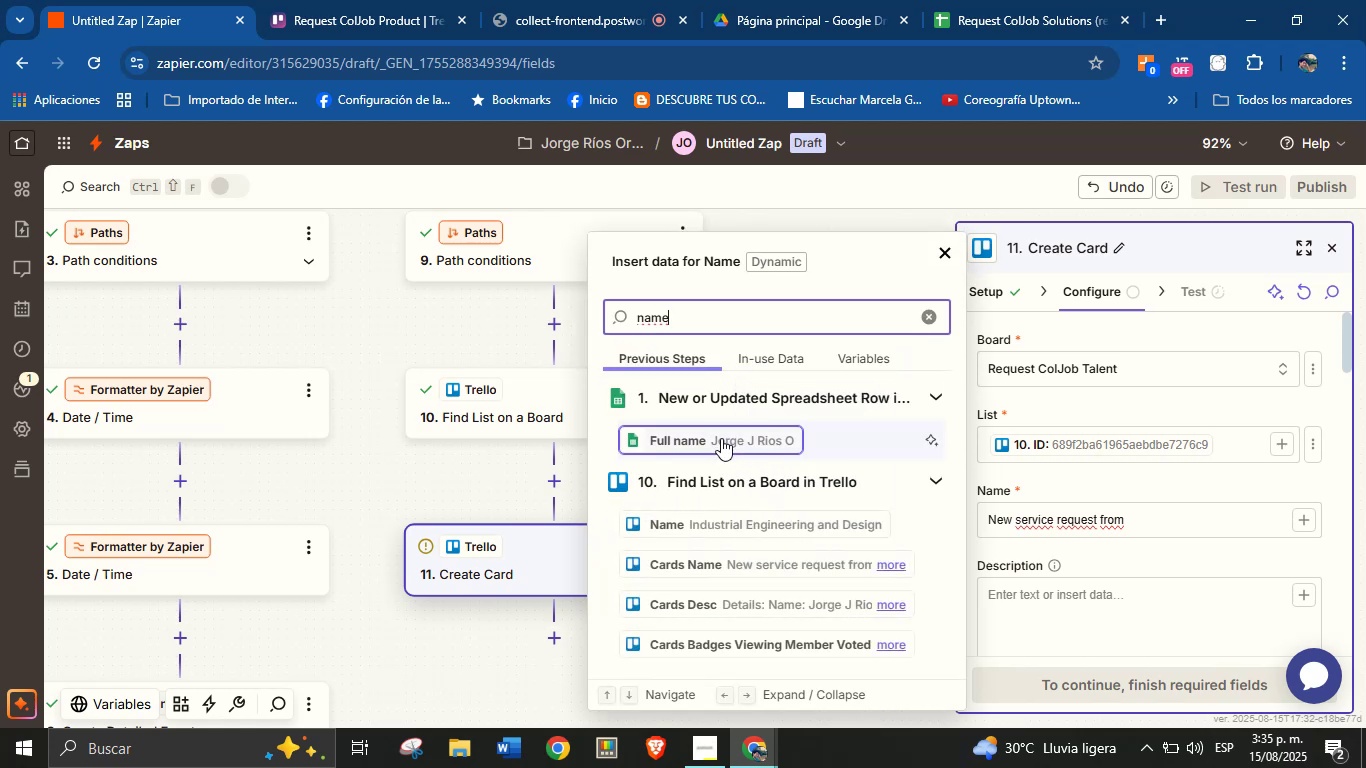 
left_click([721, 445])
 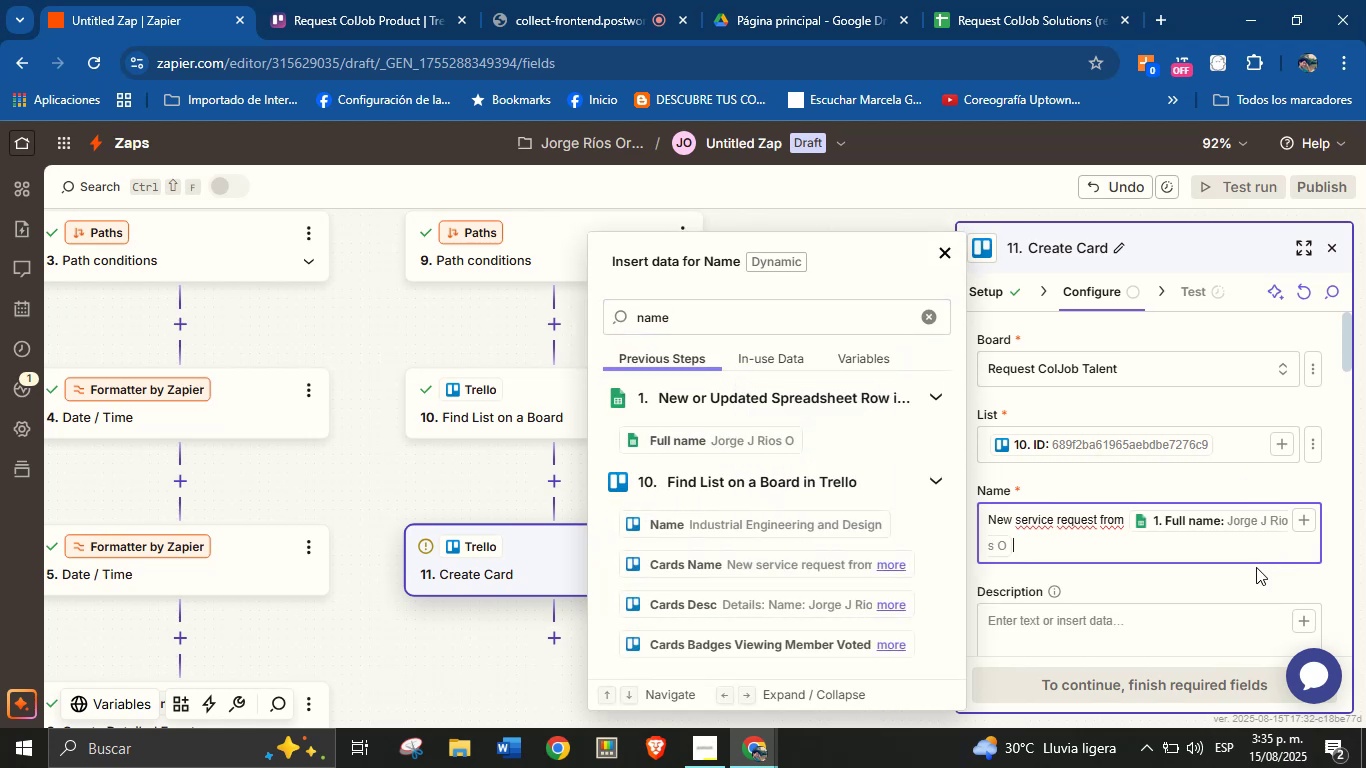 
left_click([1234, 574])
 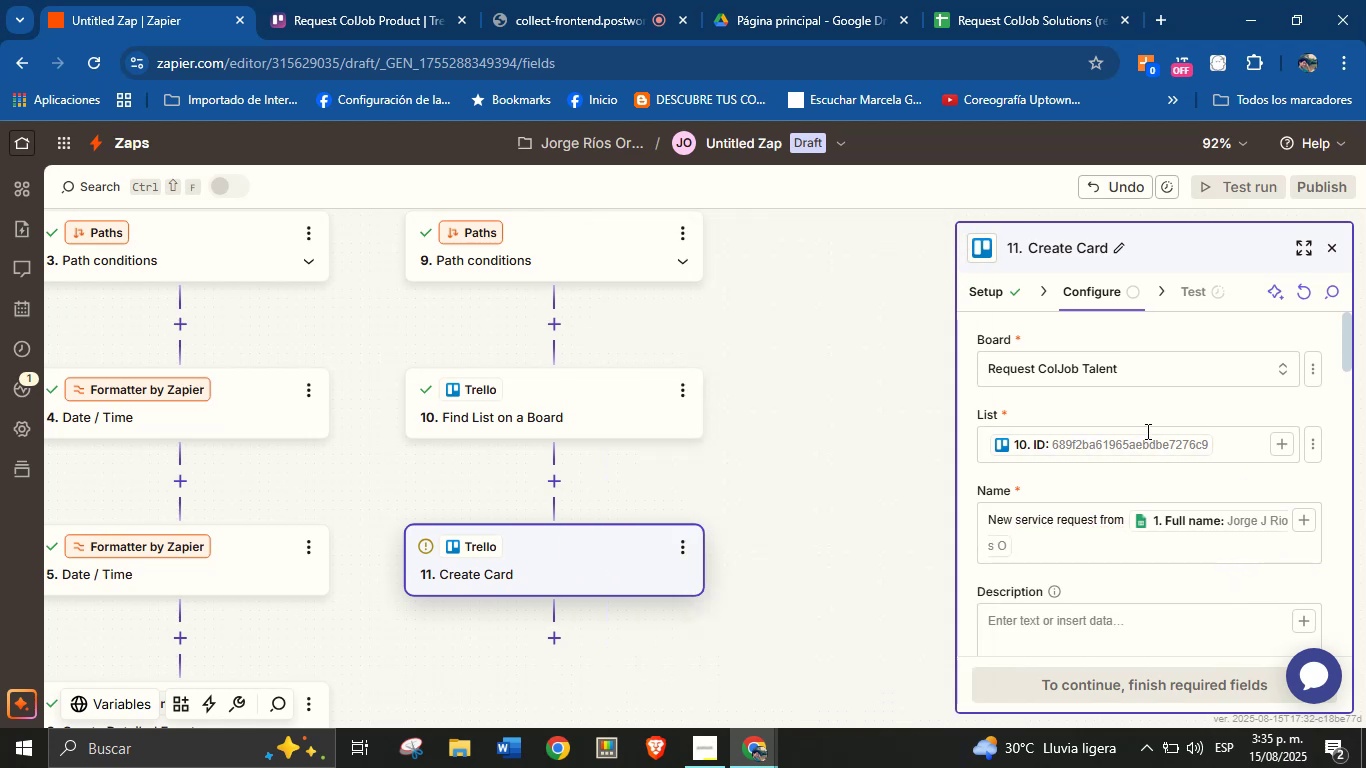 
scroll: coordinate [1152, 482], scroll_direction: down, amount: 1.0
 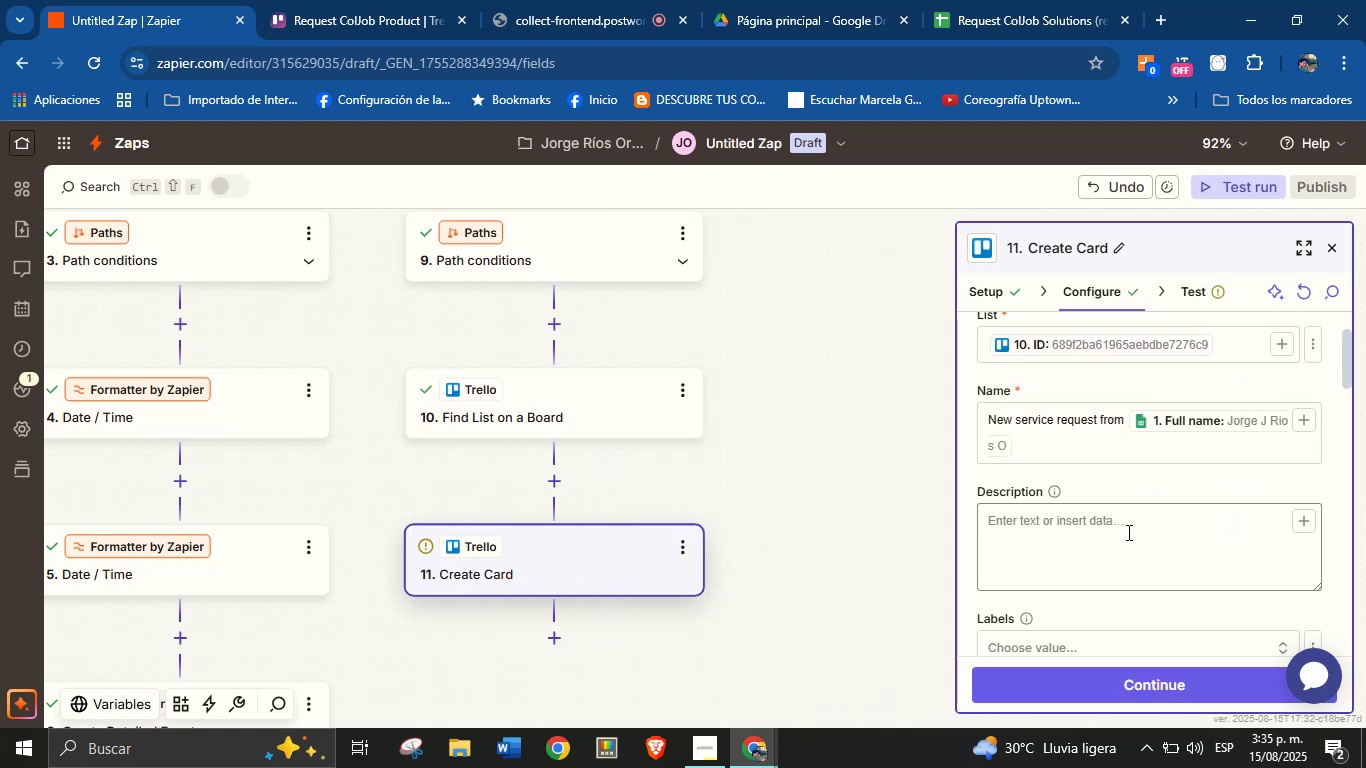 
left_click([1127, 532])
 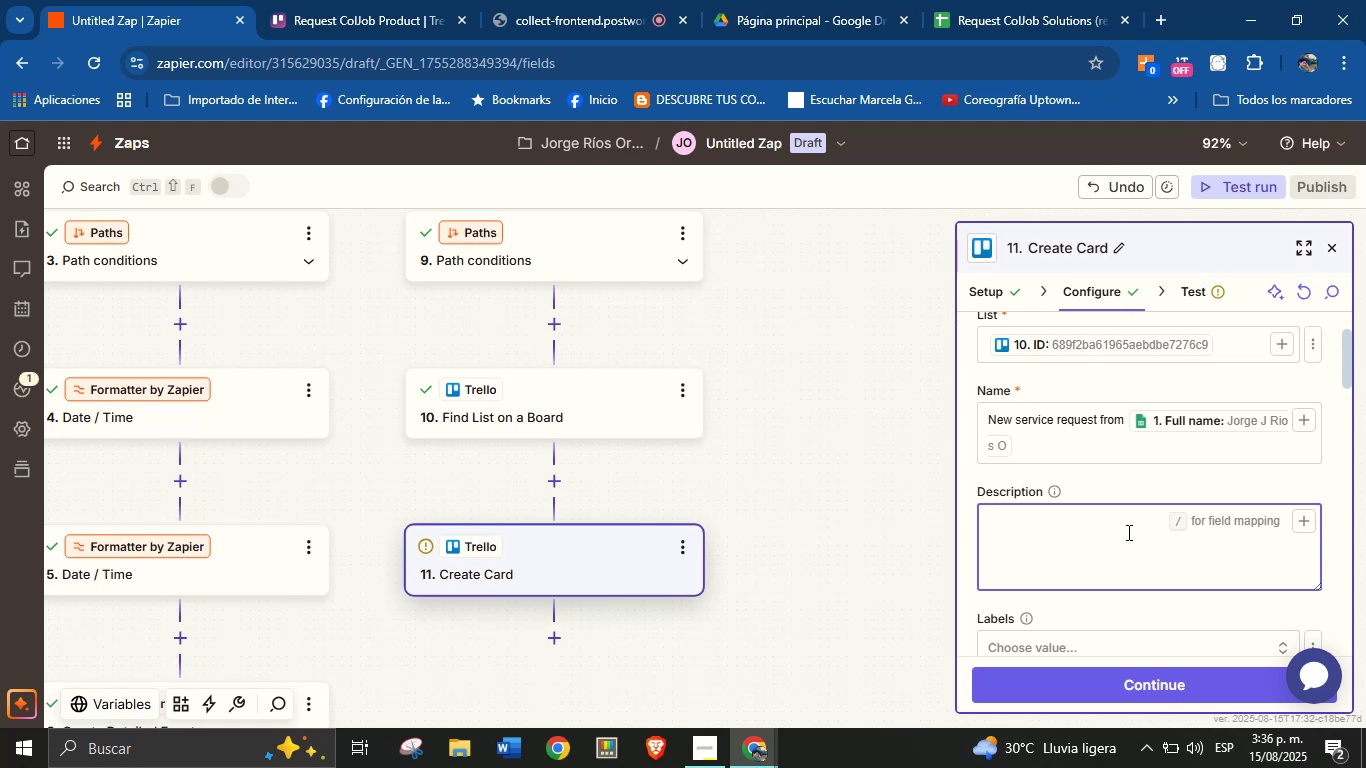 
type(Details>)
 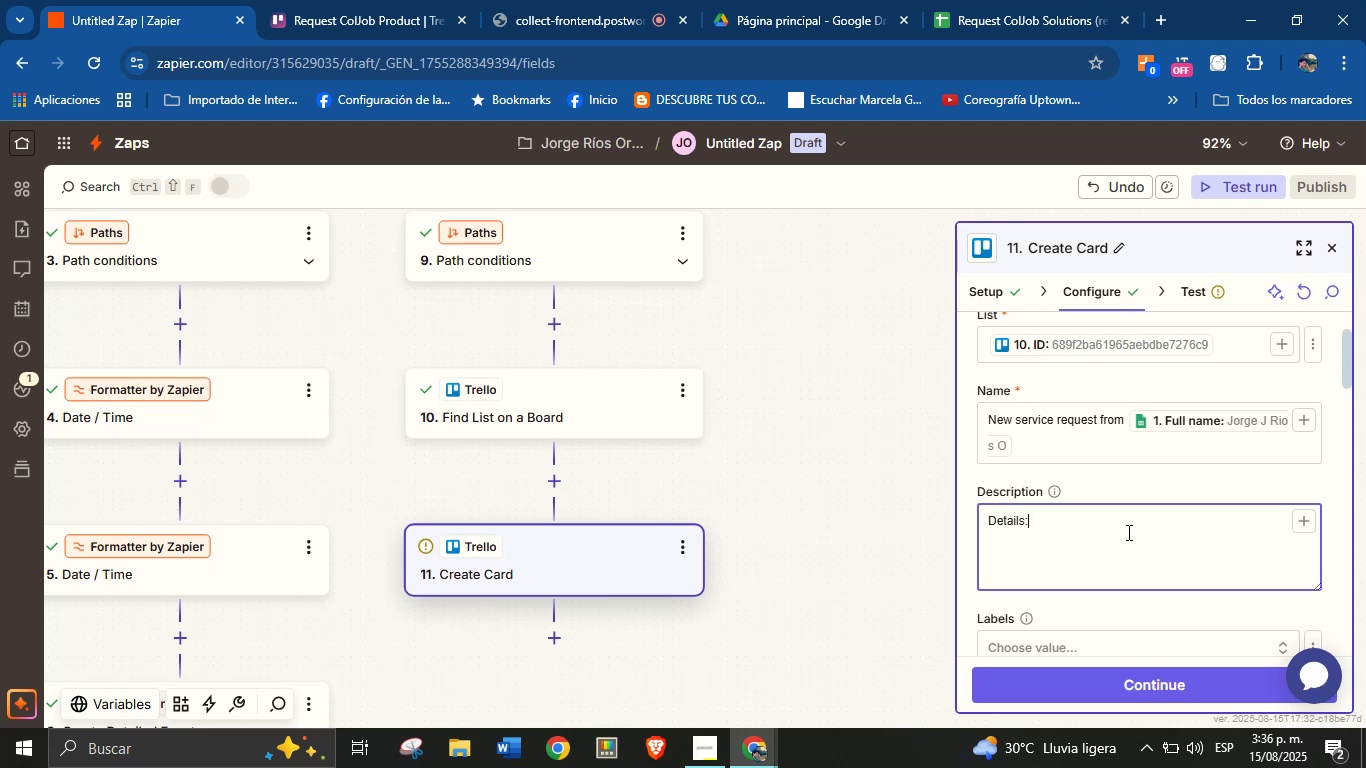 
key(Enter)
 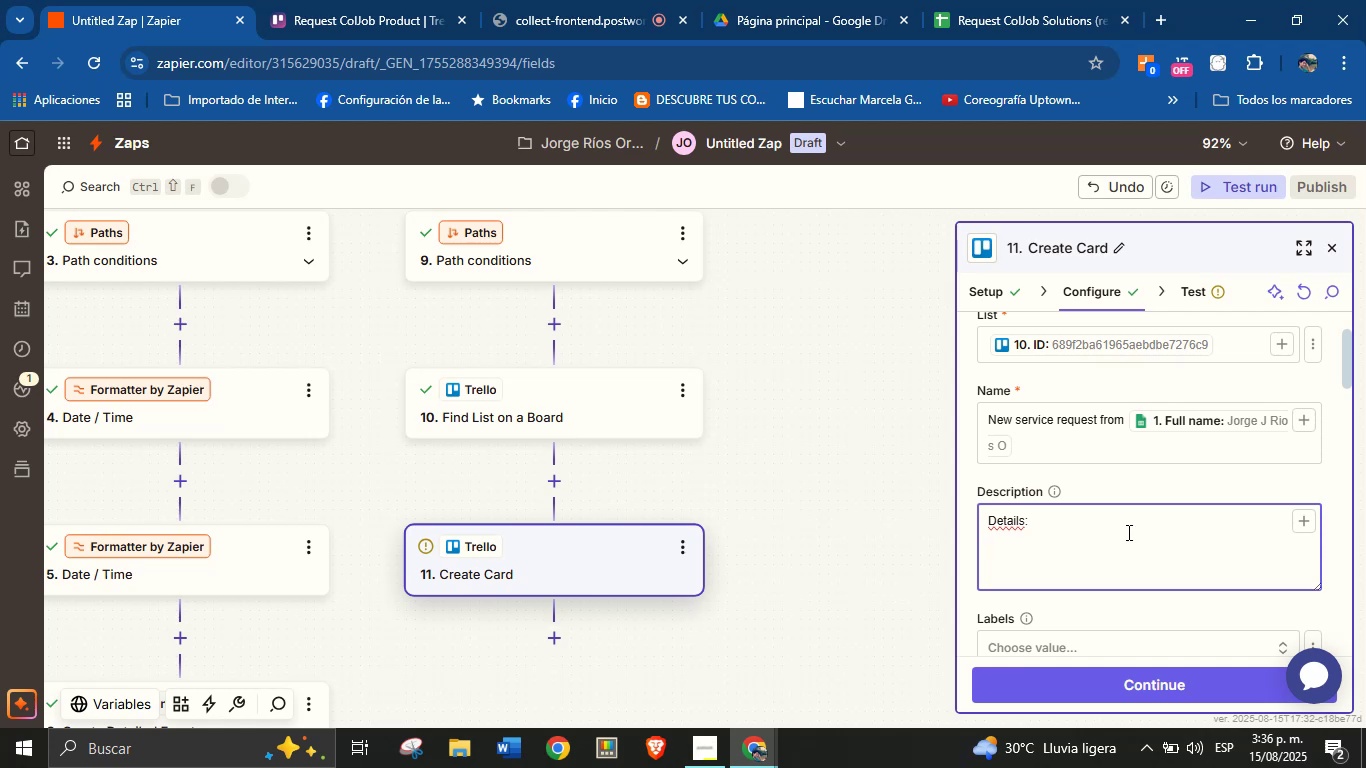 
wait(33.77)
 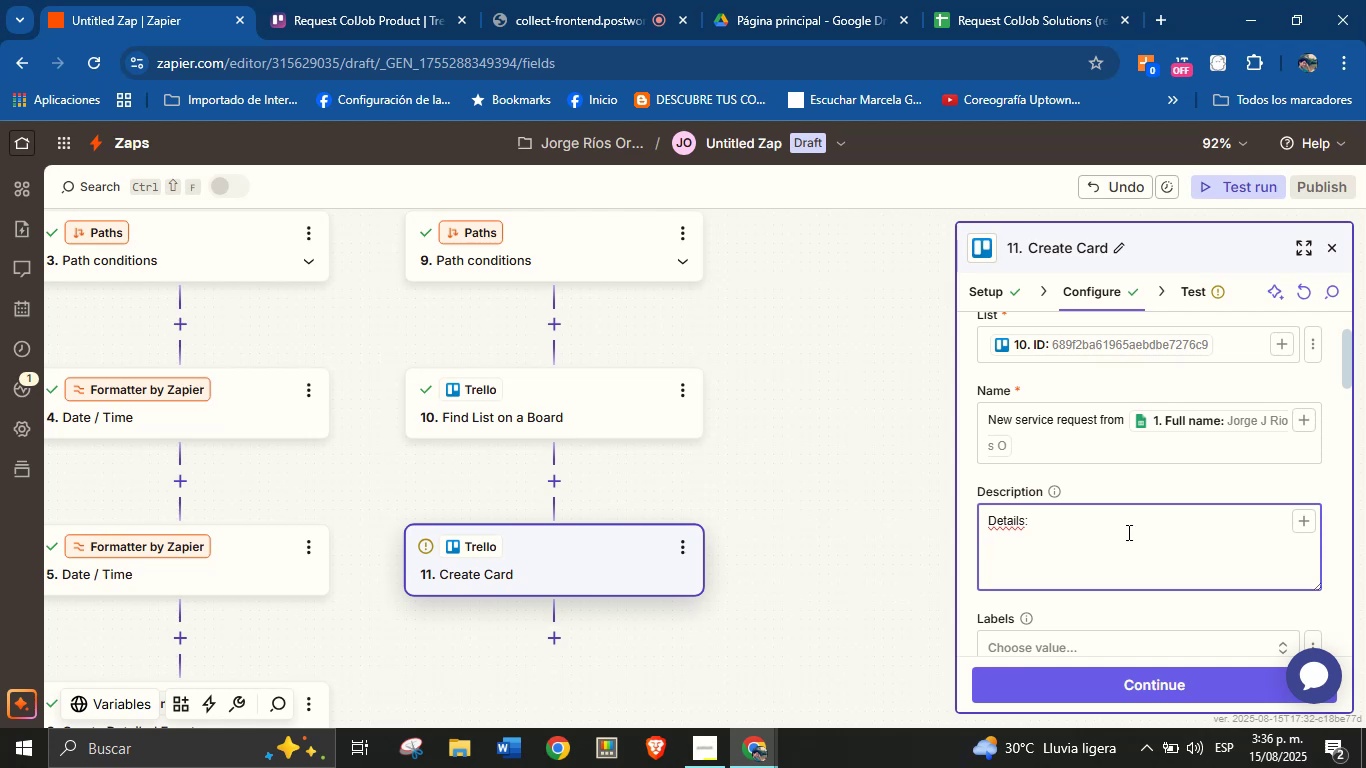 
type(Client[s name> )
 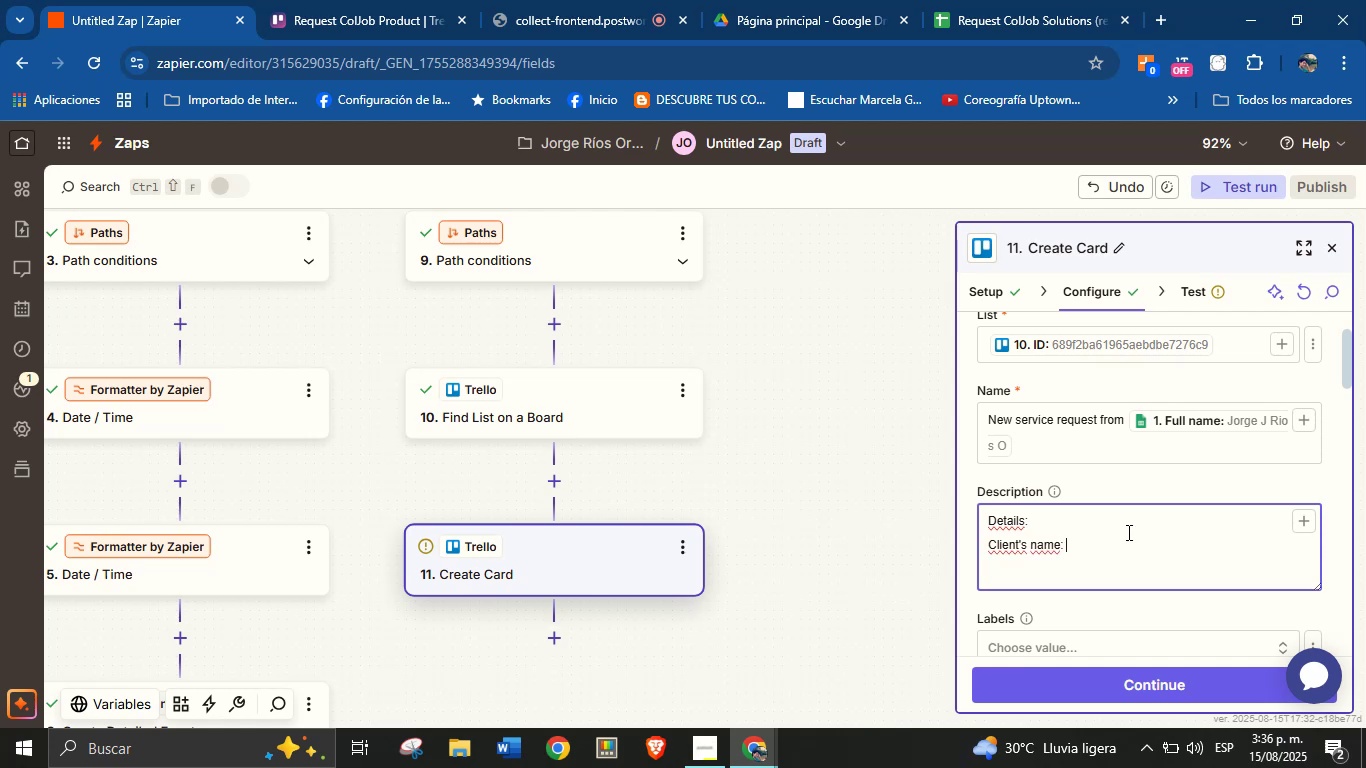 
left_click([1308, 526])
 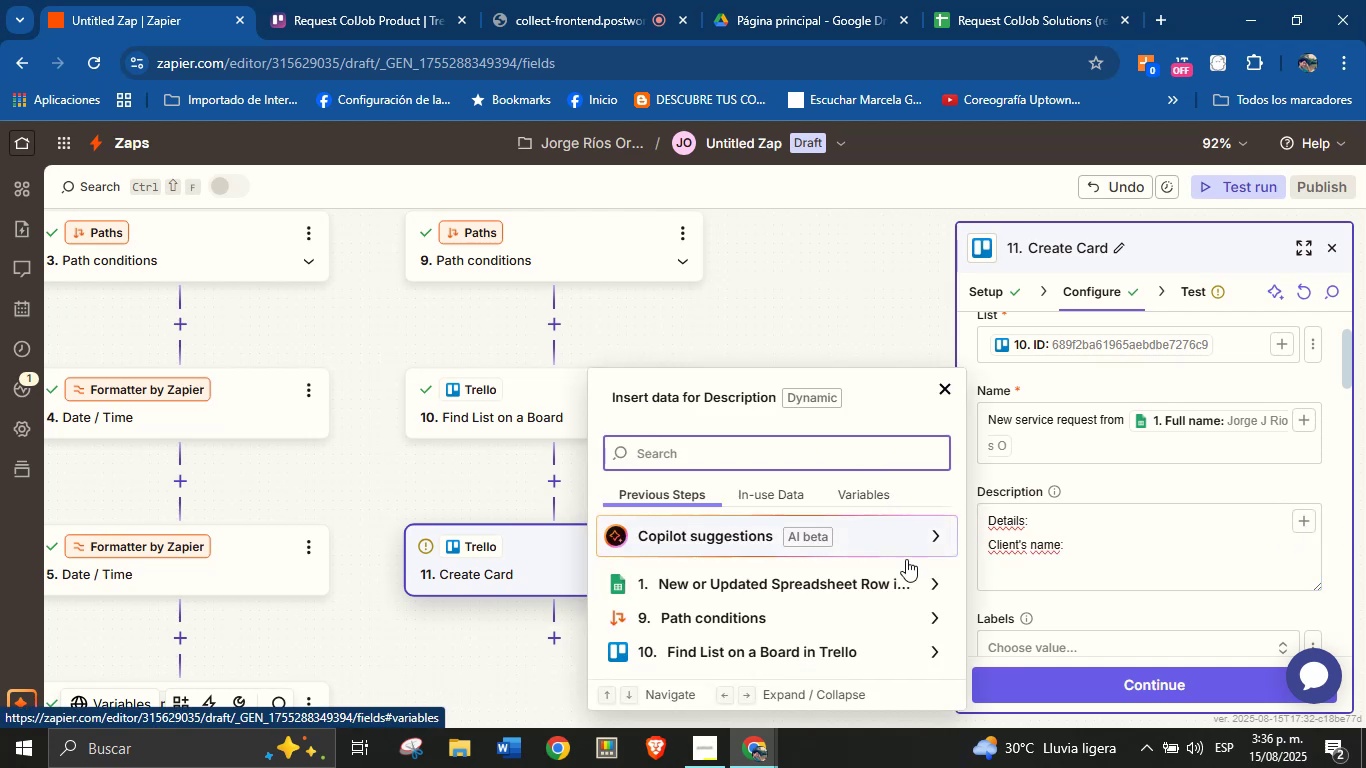 
left_click([935, 650])
 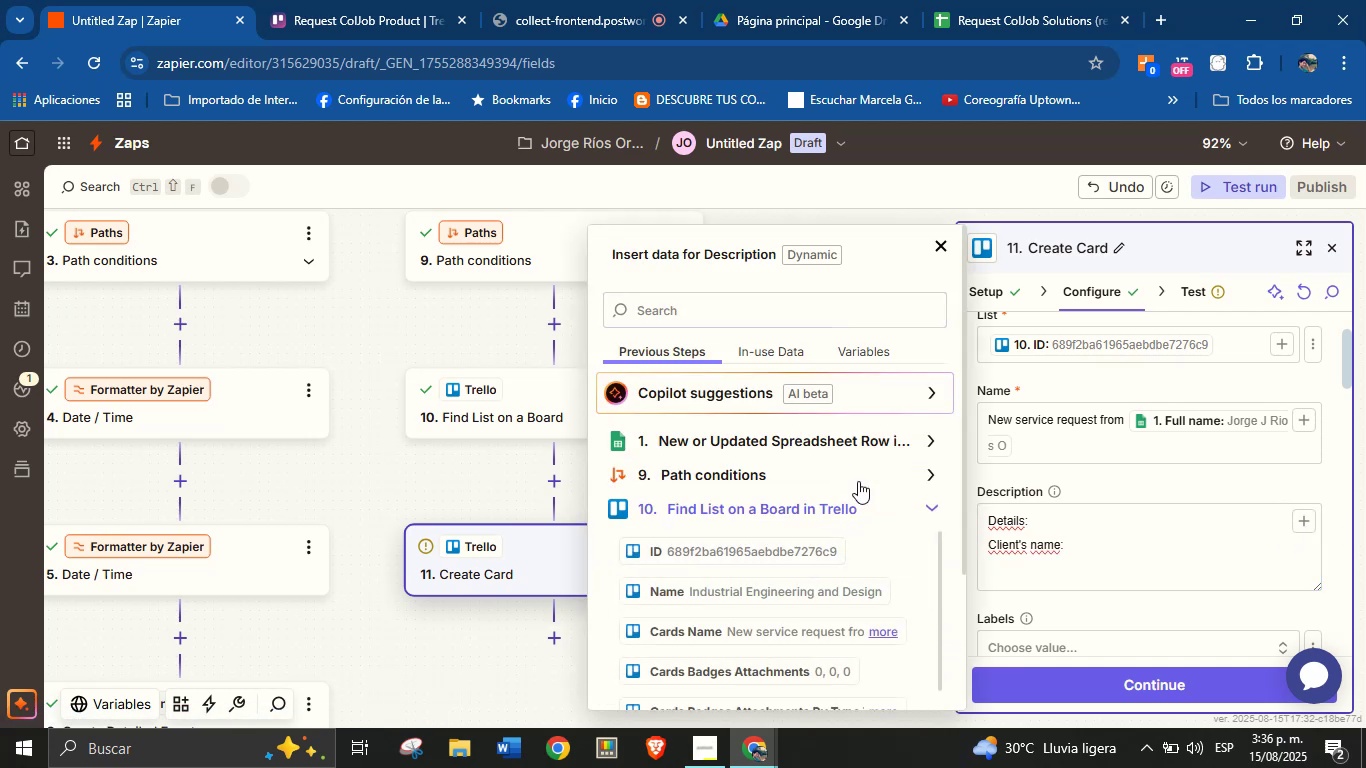 
left_click([931, 503])
 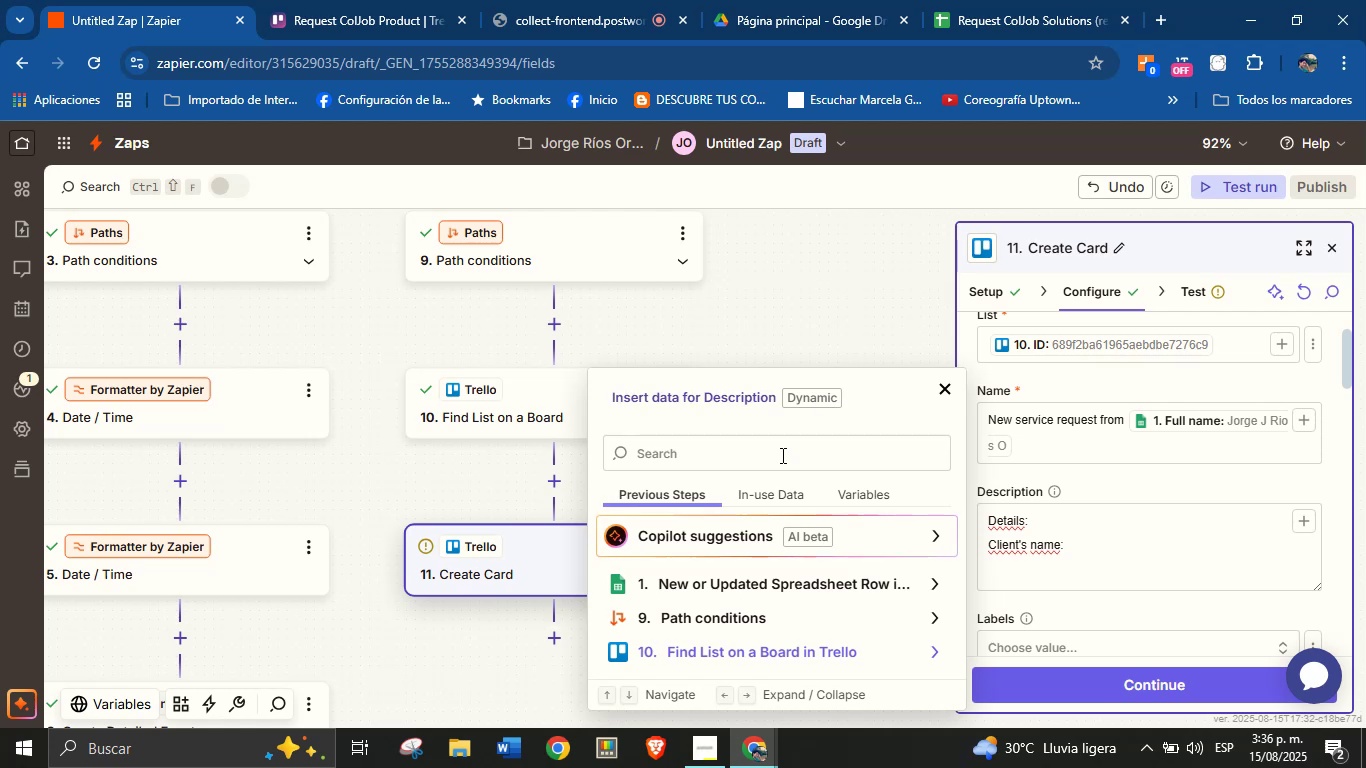 
left_click([781, 457])
 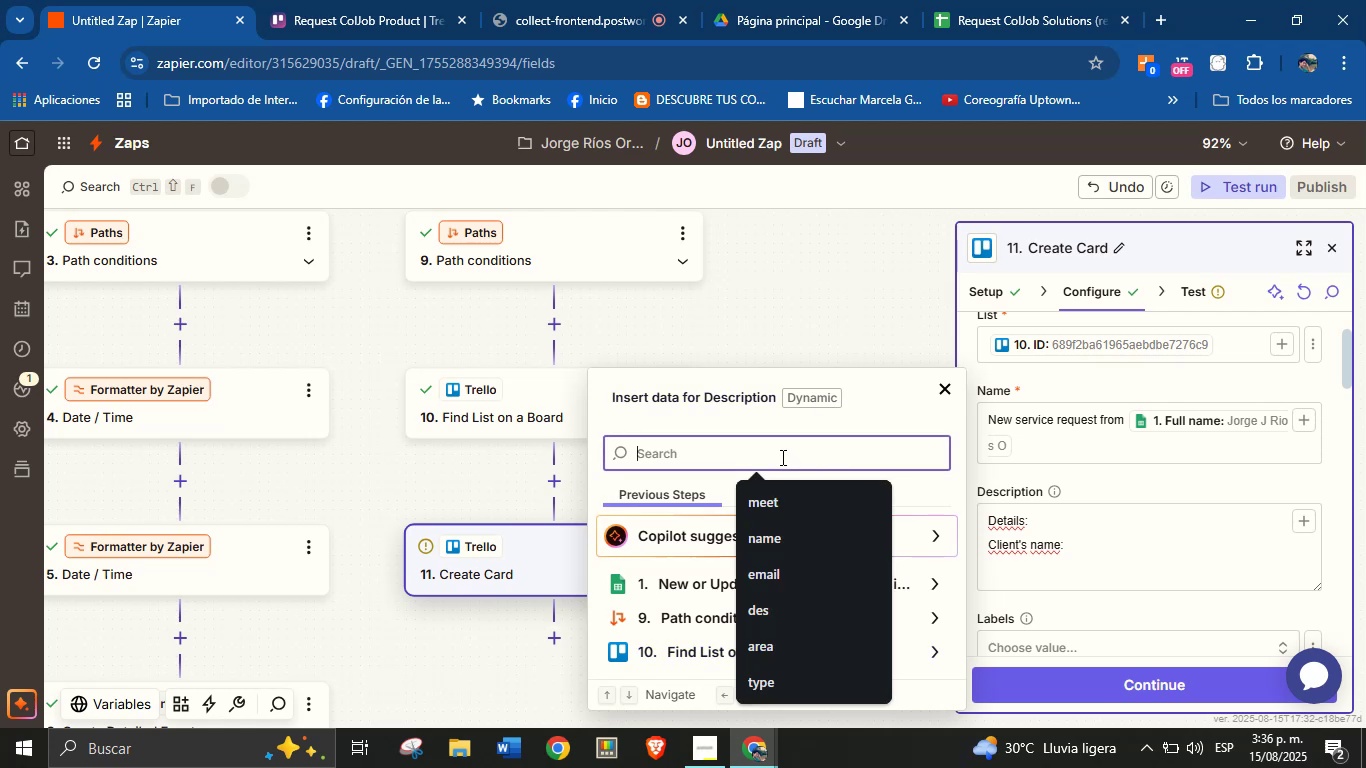 
type(name)
 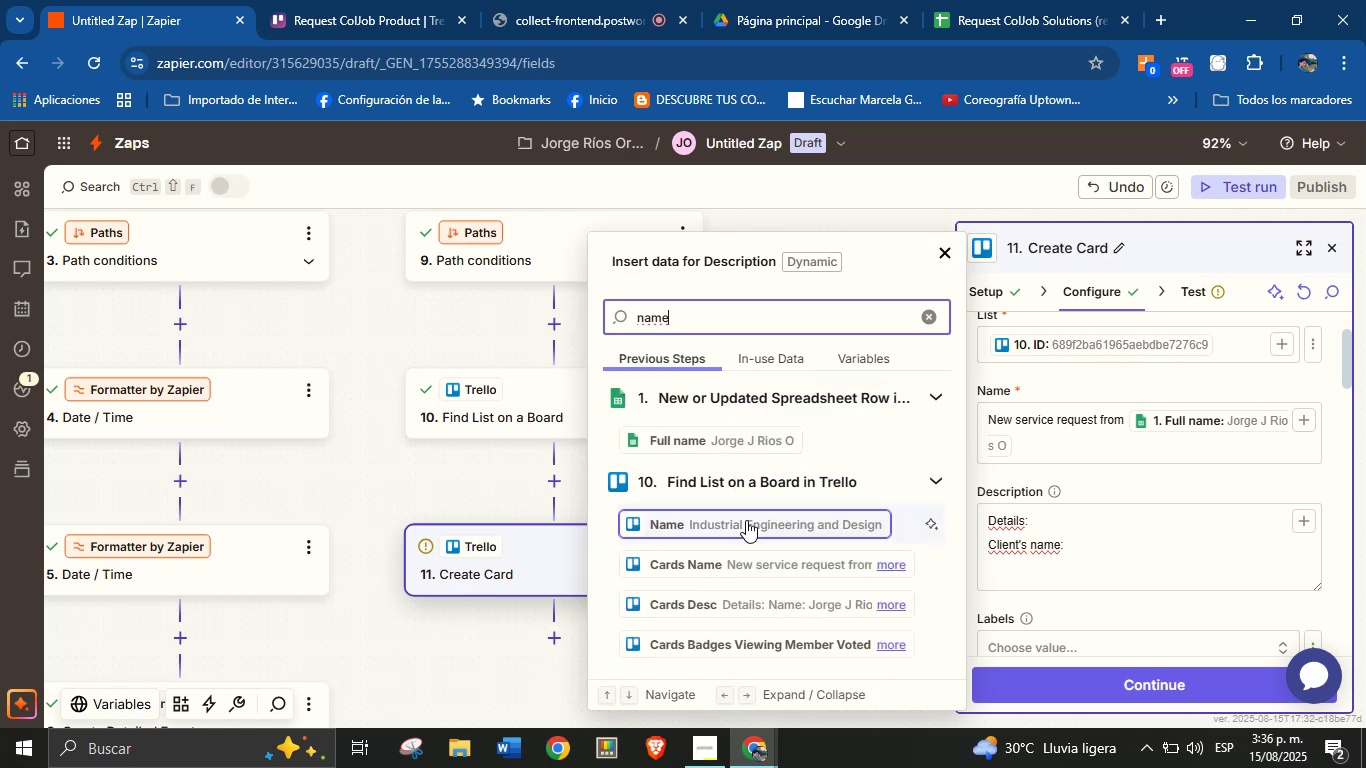 
left_click([748, 441])
 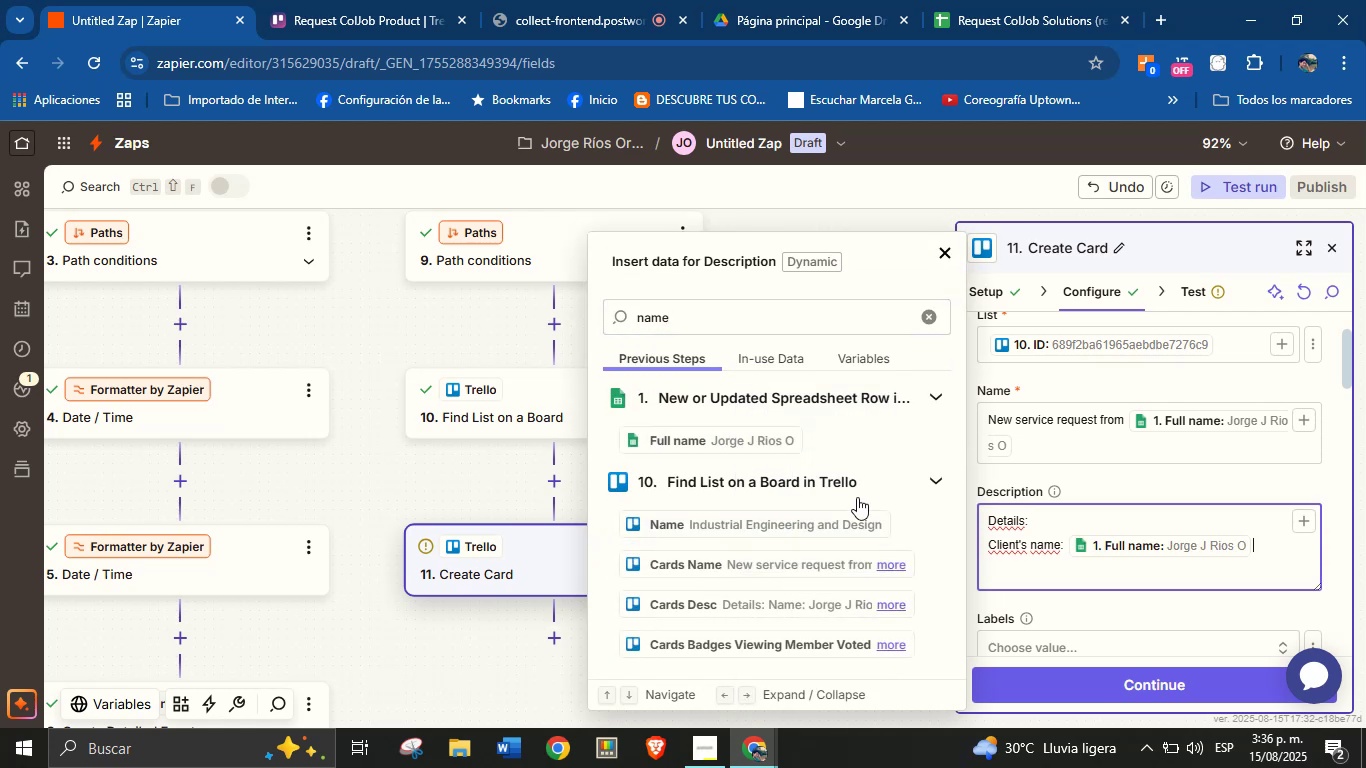 
key(Enter)
 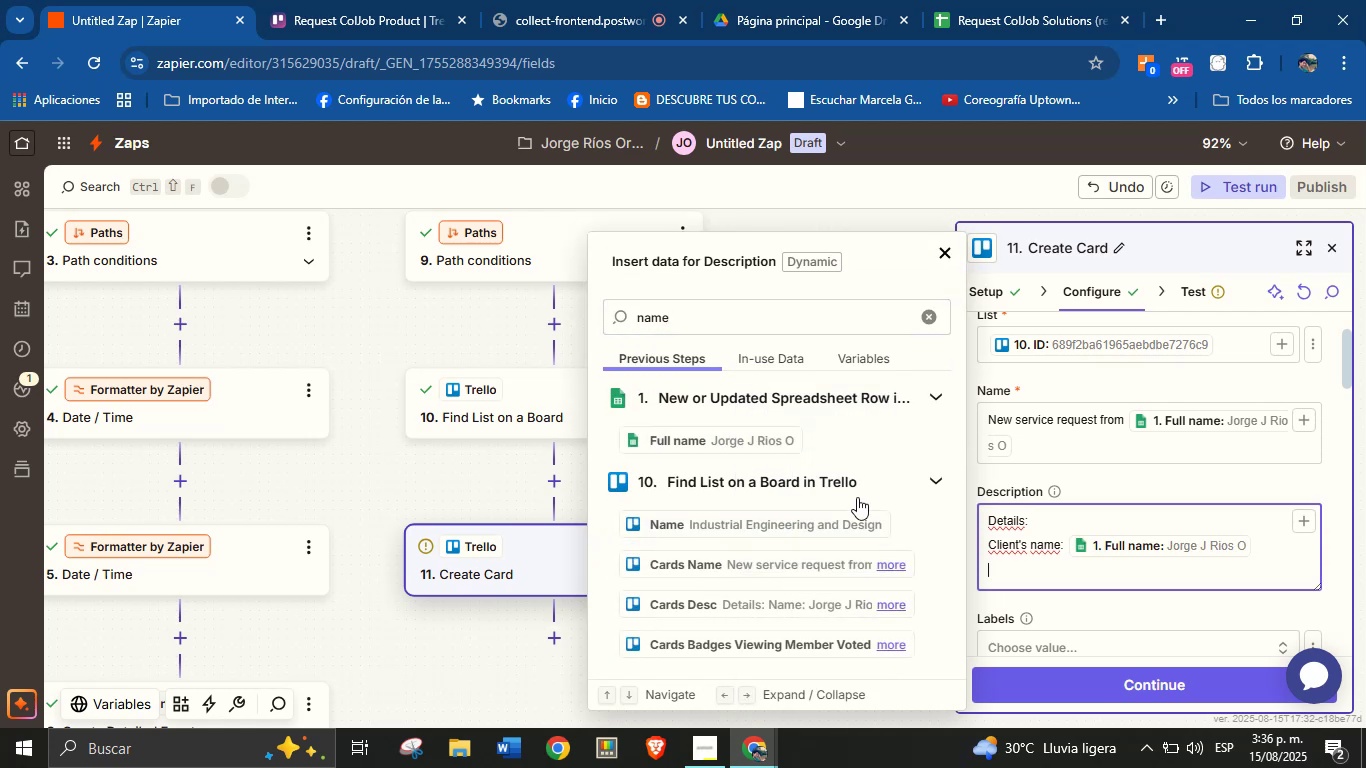 
type(Email> )
 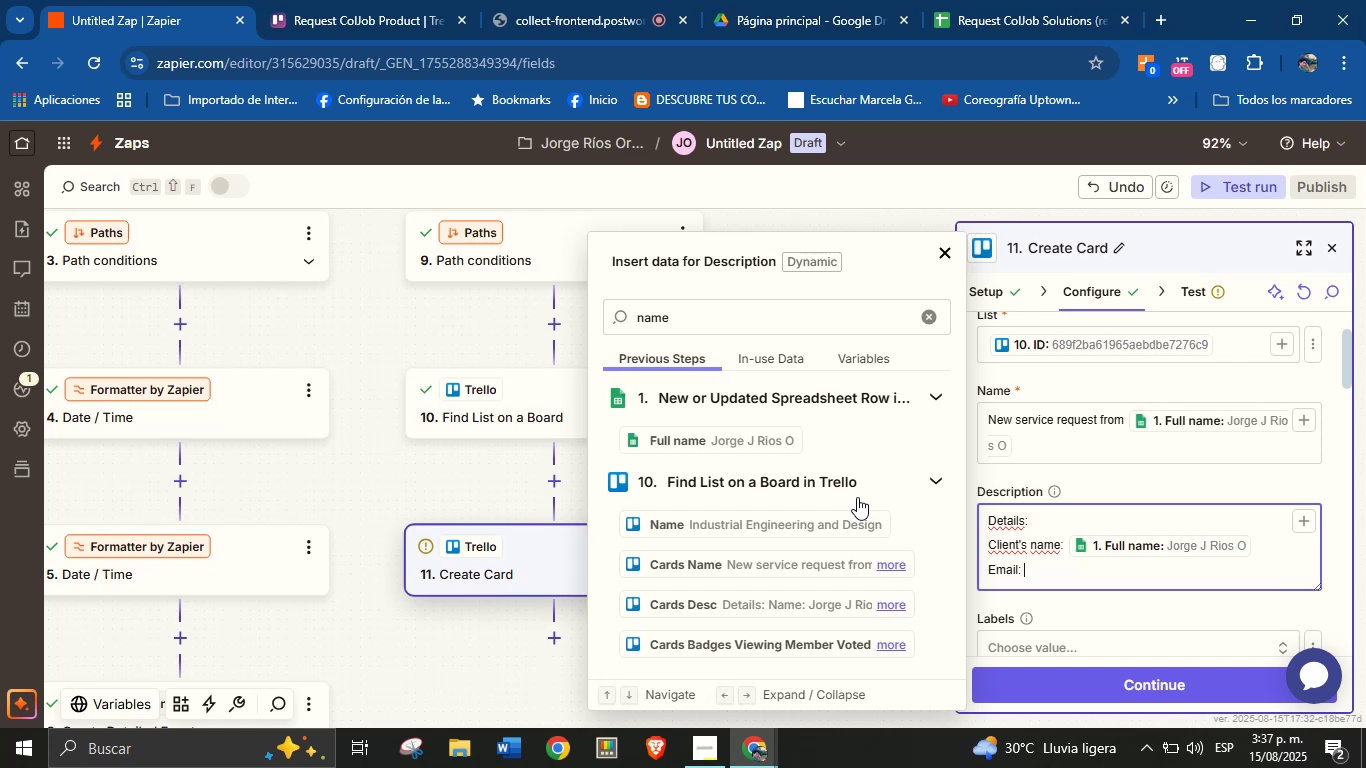 
left_click([924, 313])
 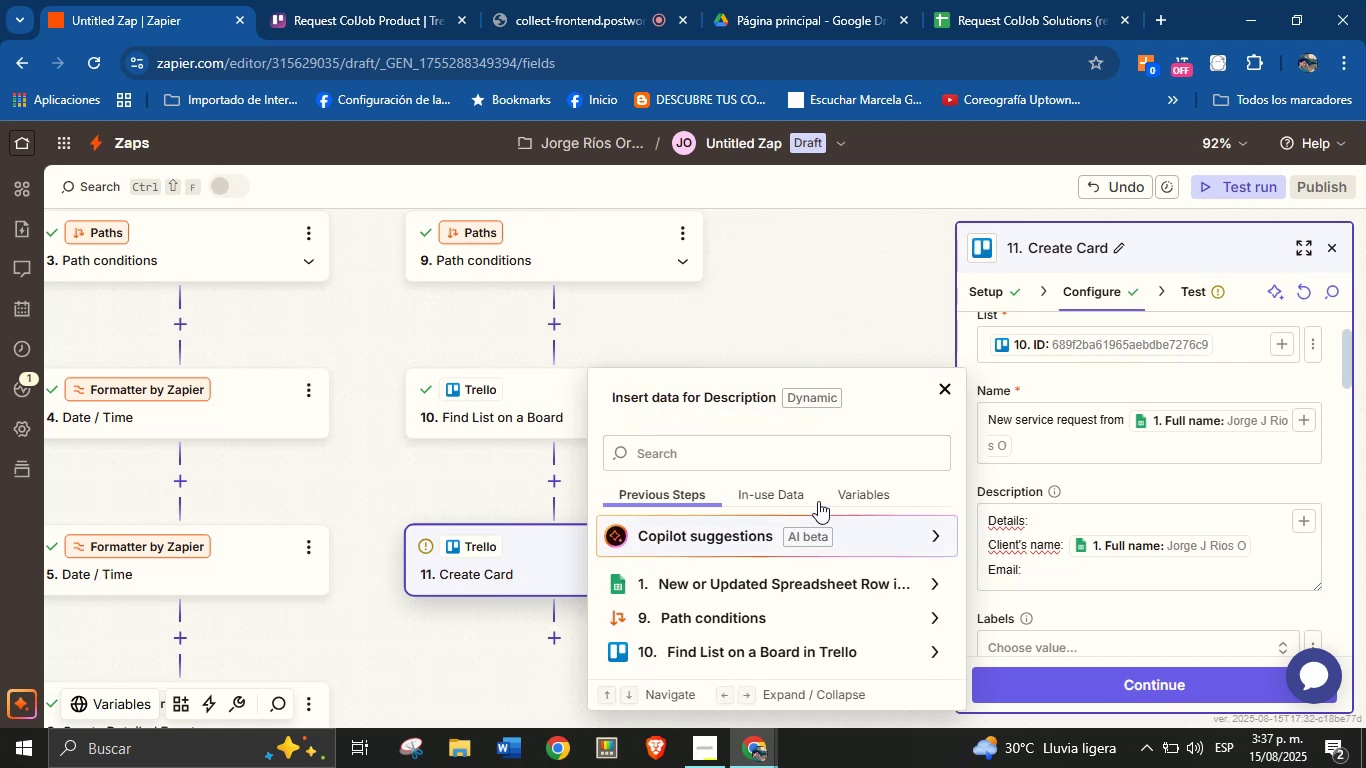 
left_click([830, 463])
 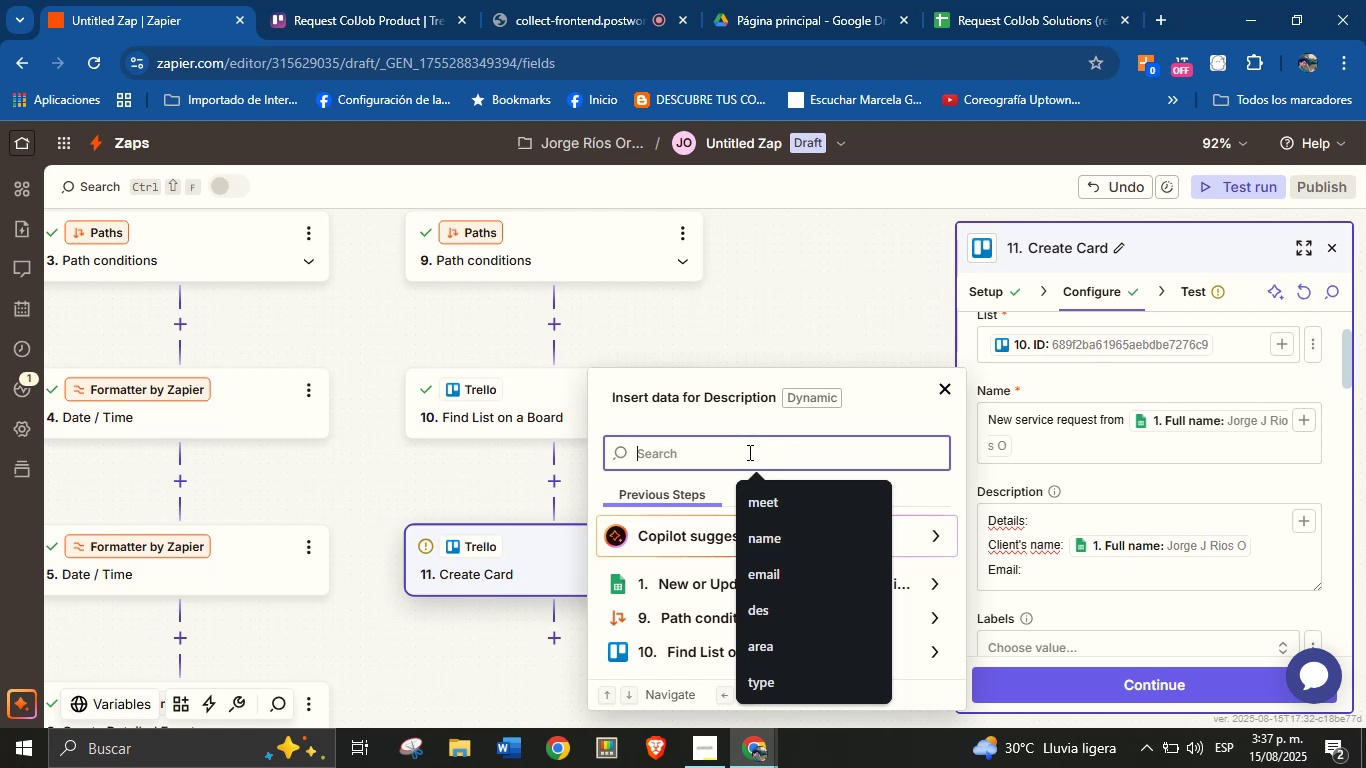 
wait(11.74)
 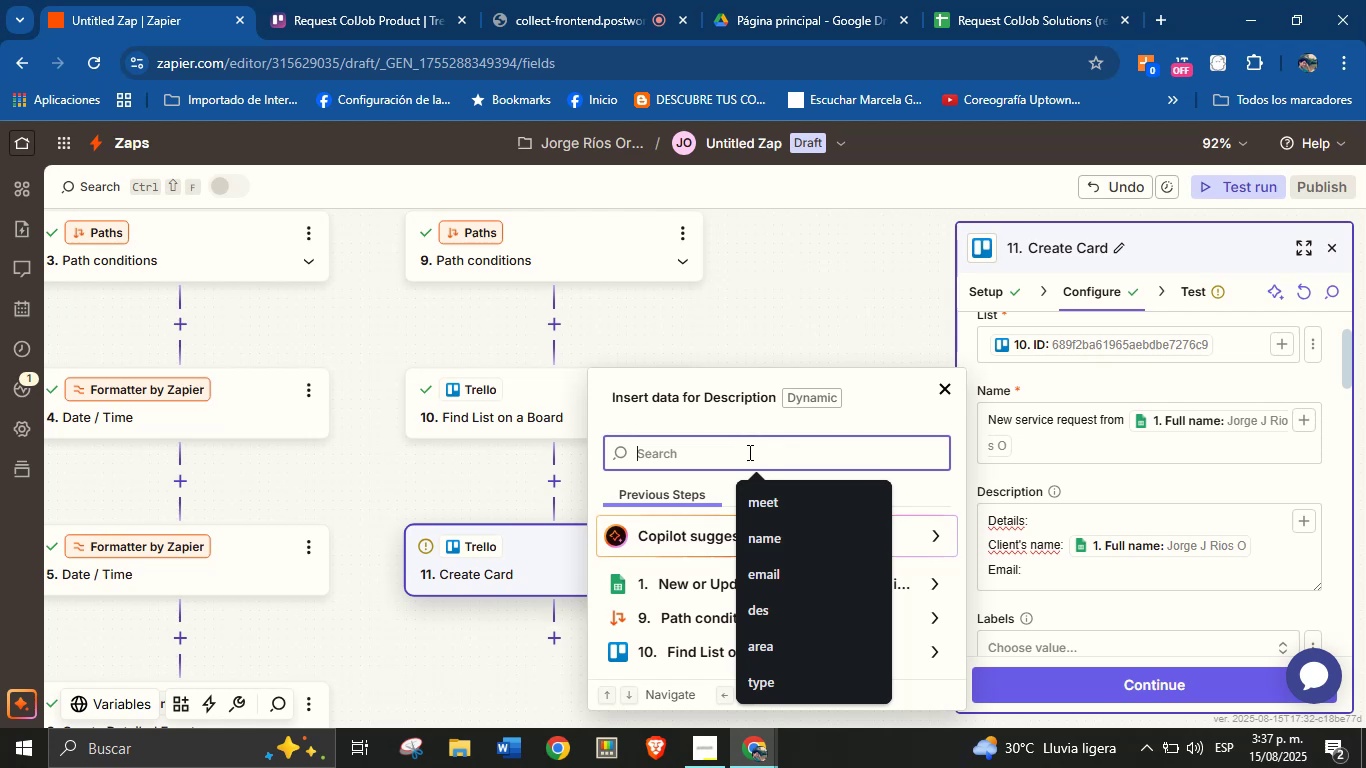 
type(email)
 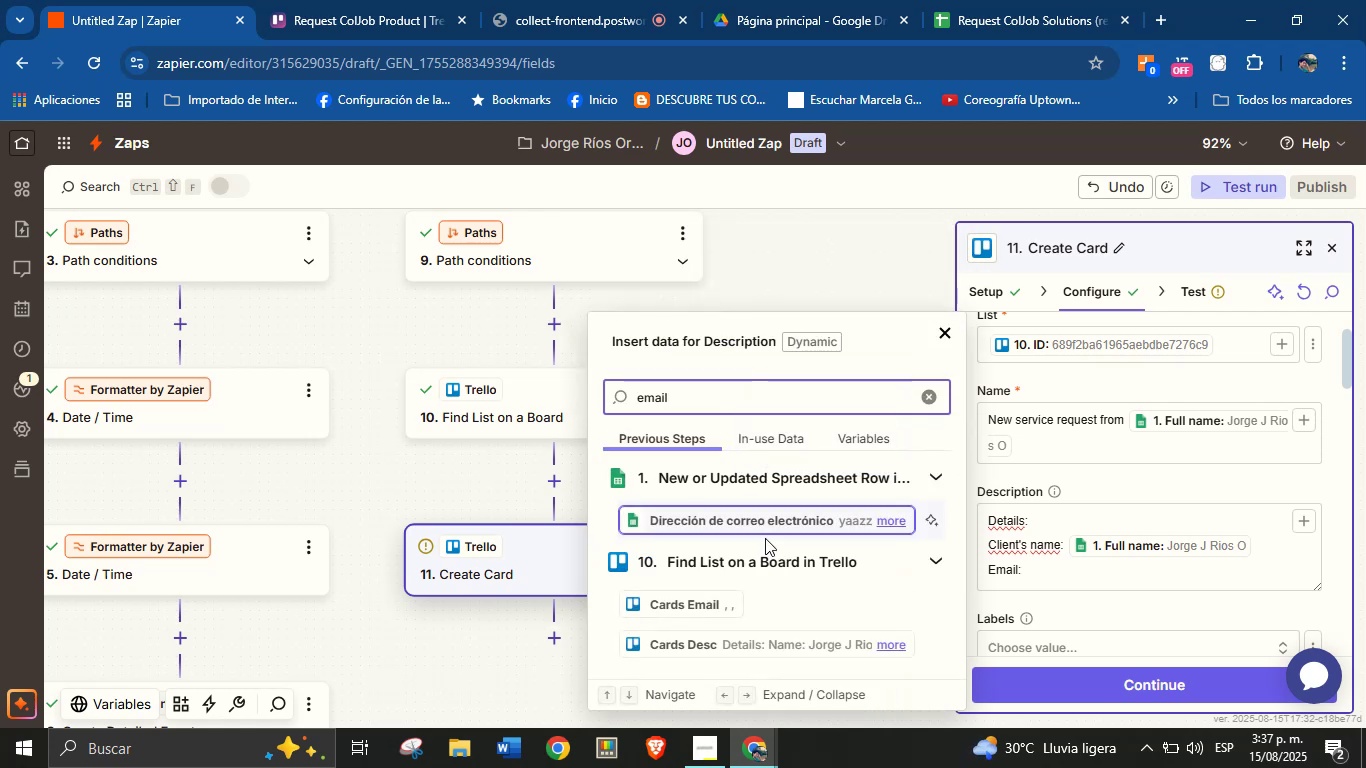 
left_click([775, 522])
 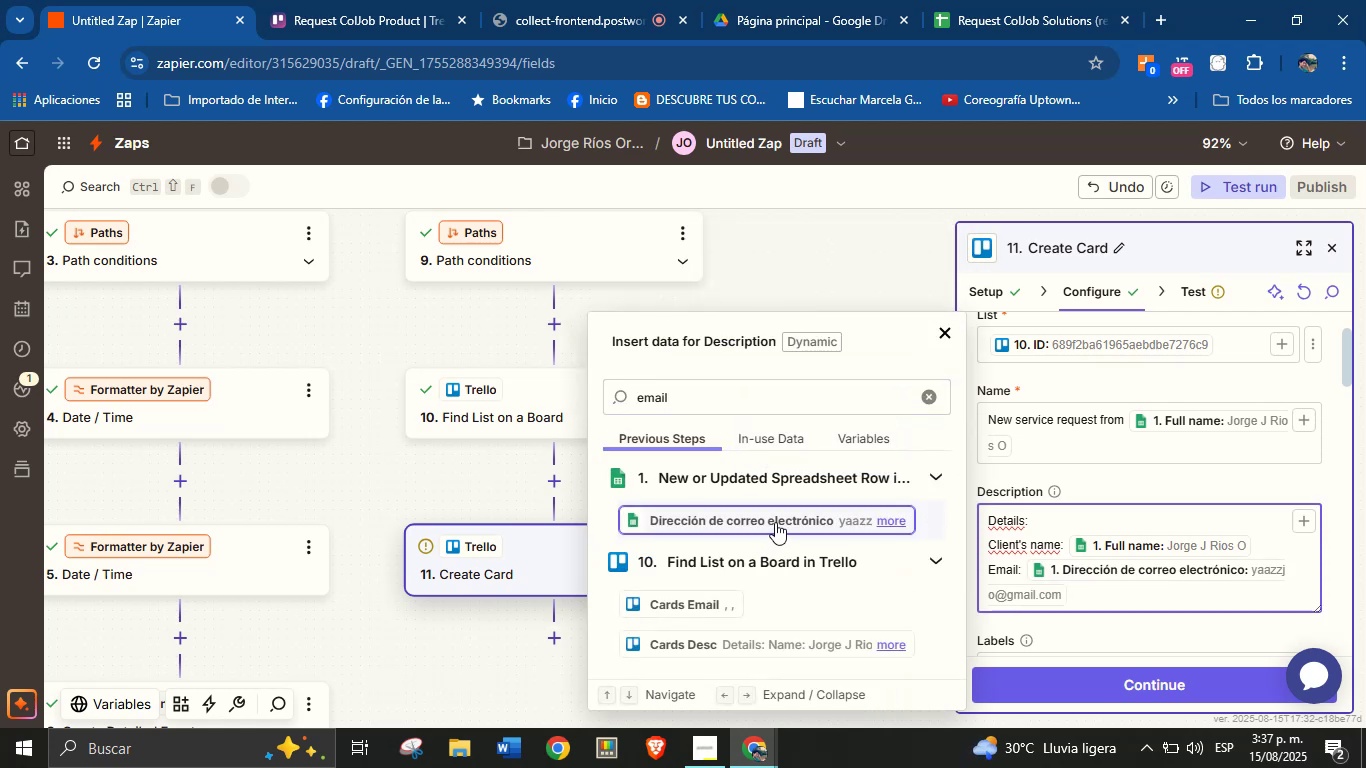 
key(Enter)
 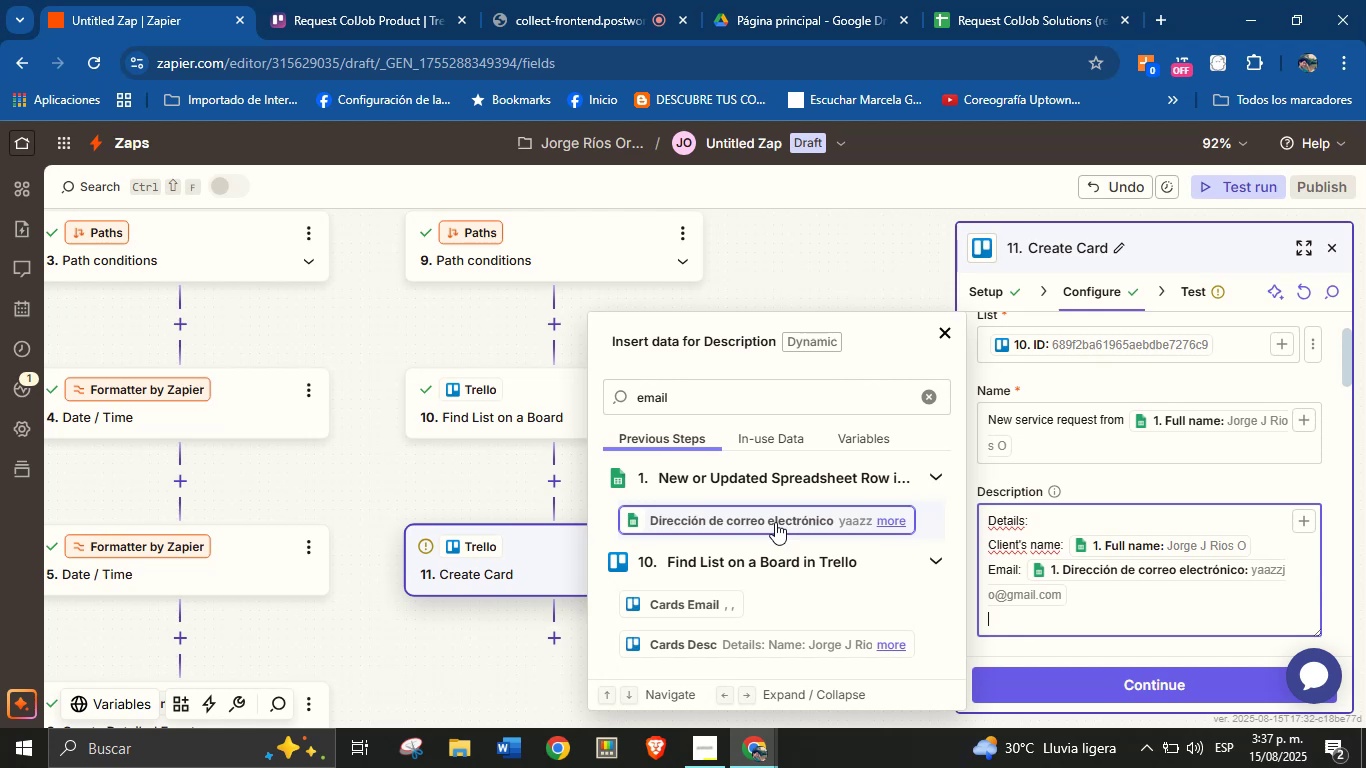 
type(Phone)
 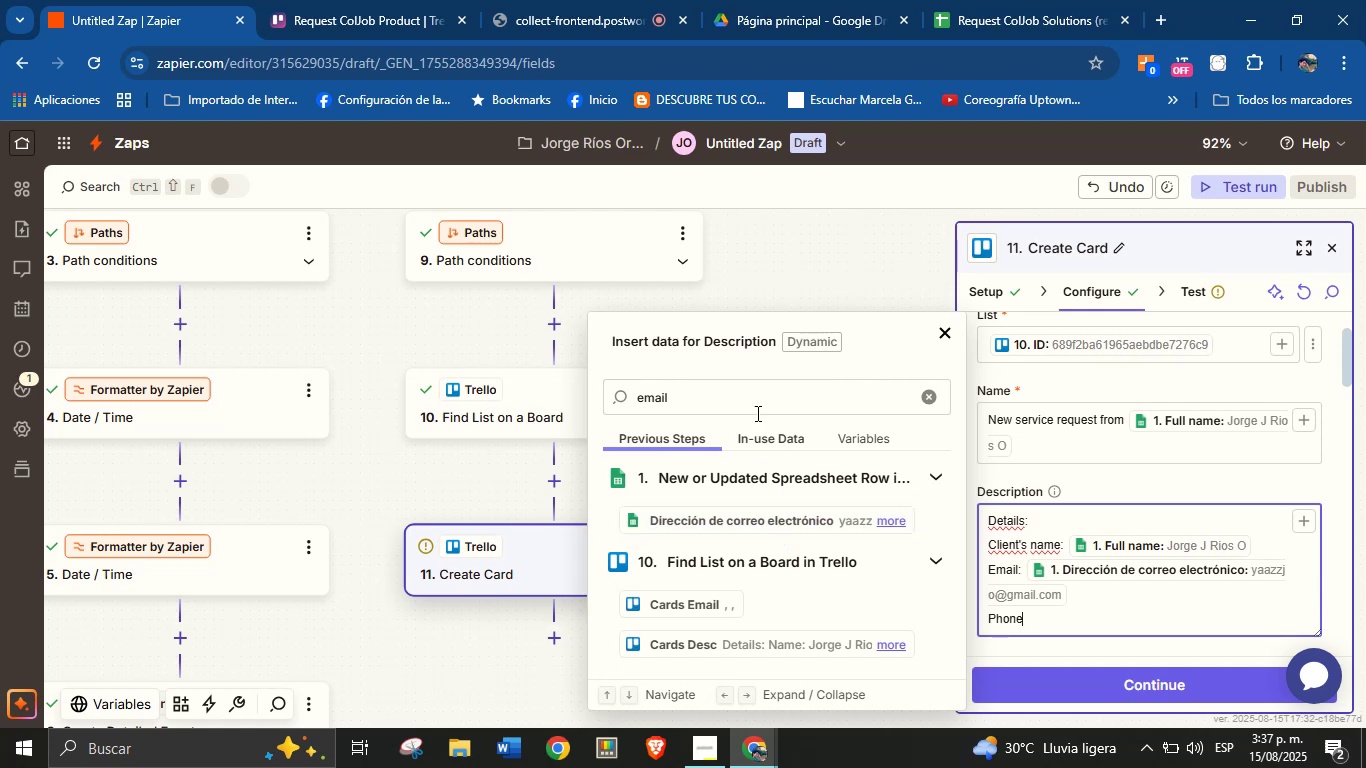 
double_click([756, 409])
 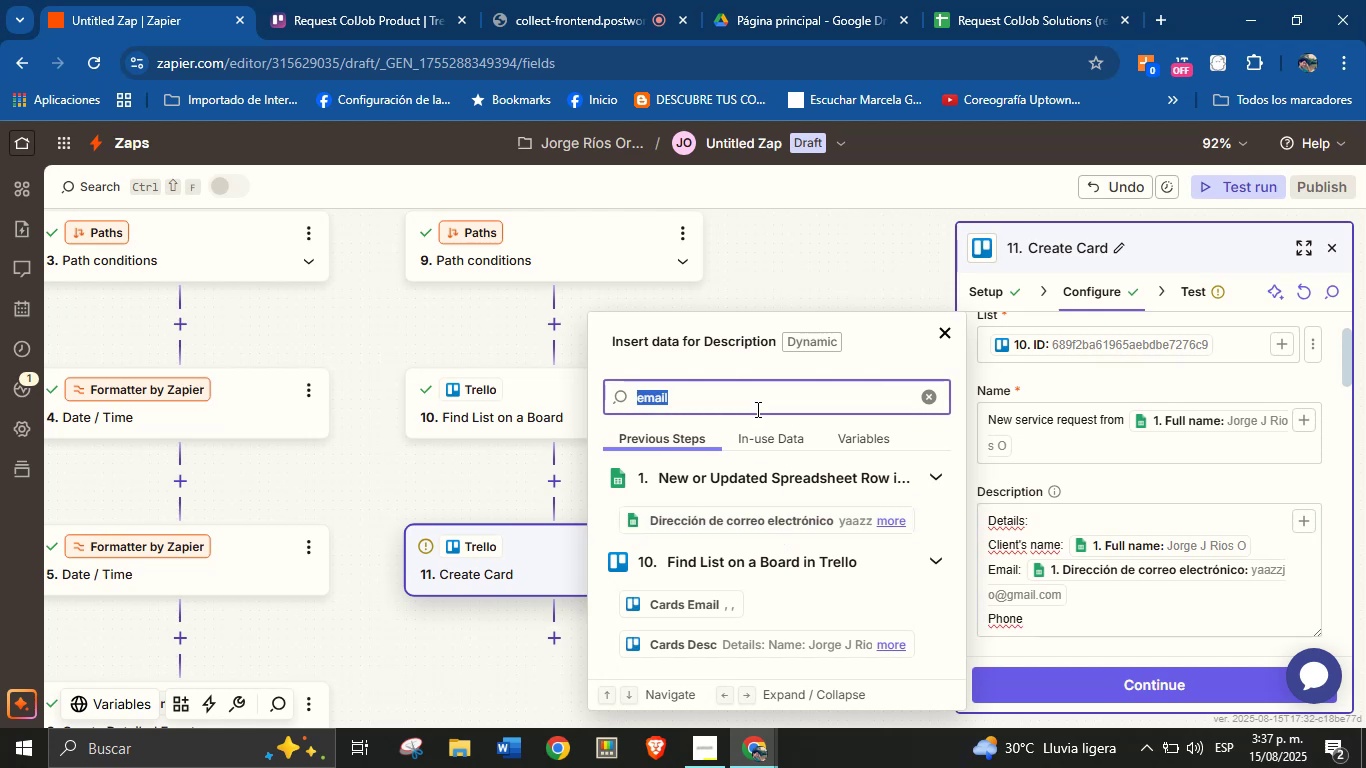 
type(phone)
 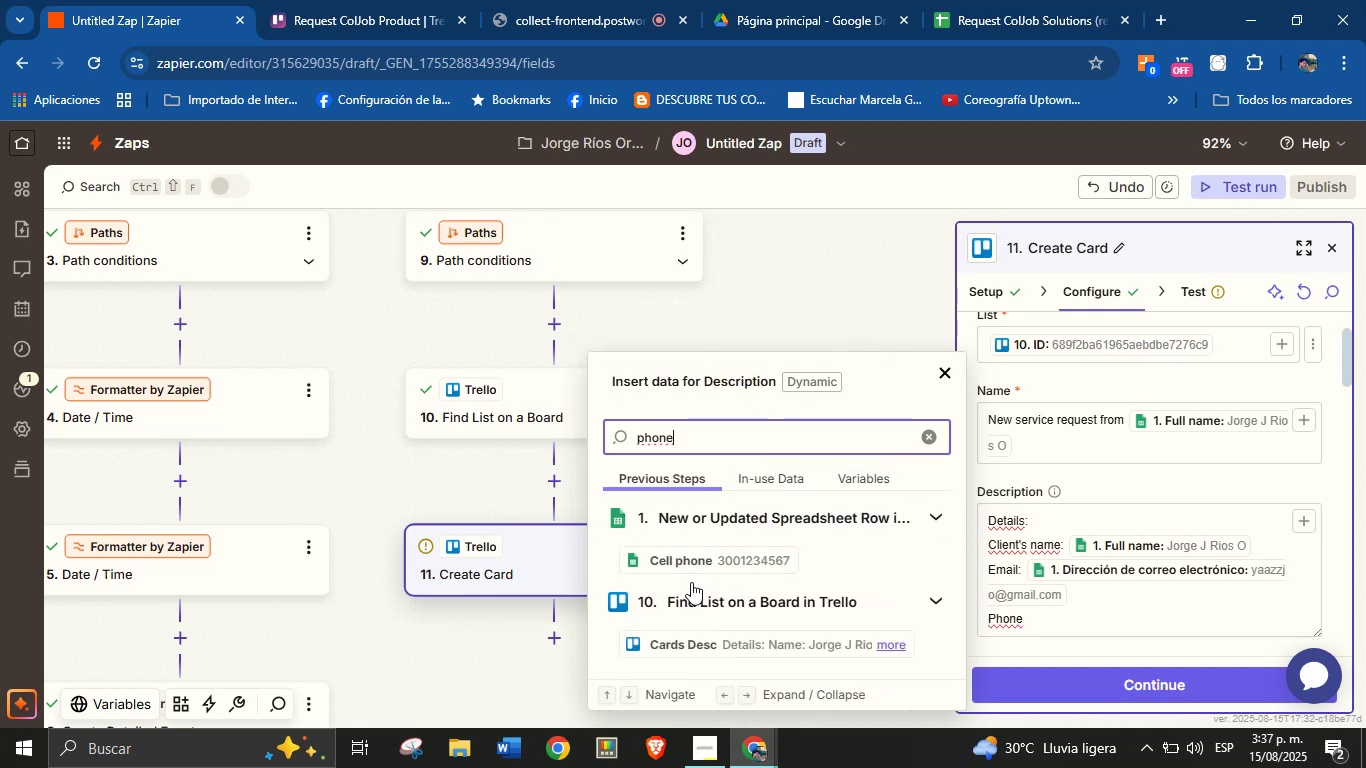 
left_click([698, 567])
 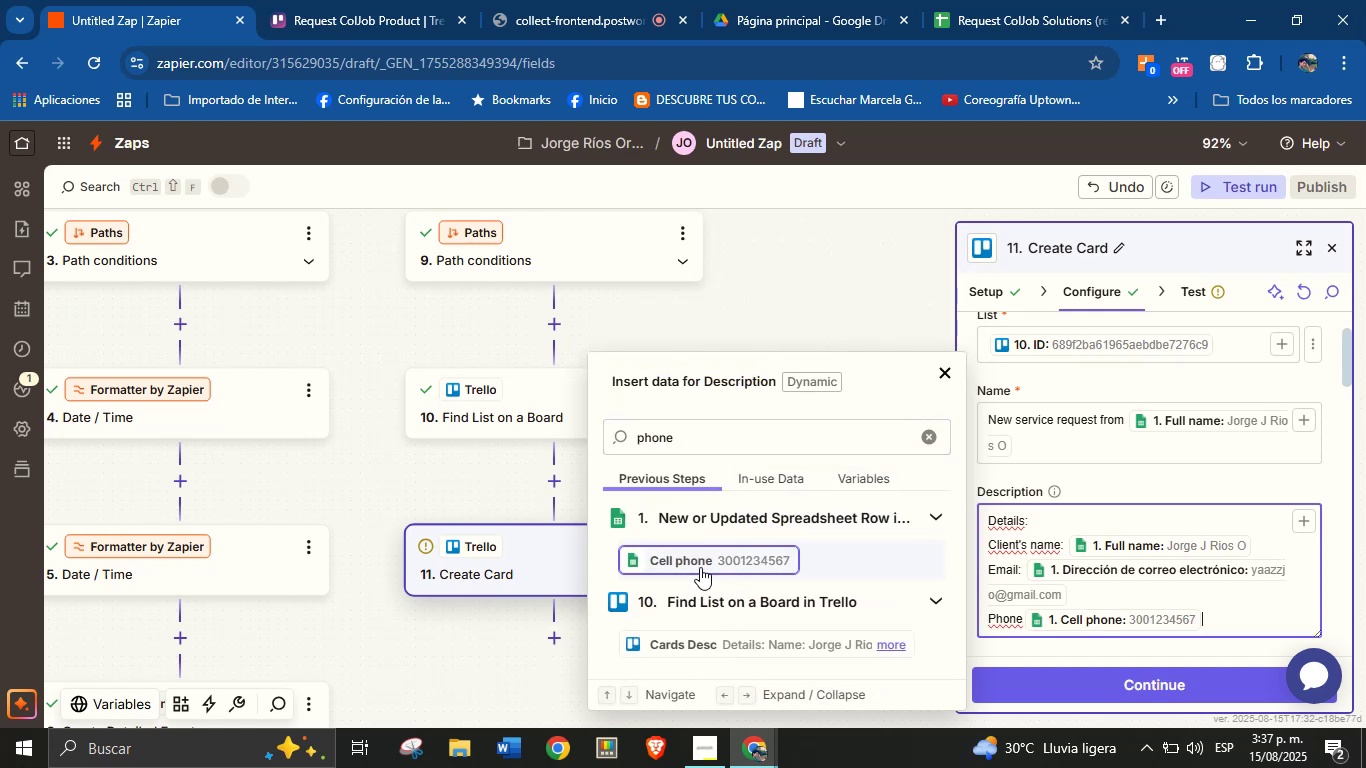 
key(Enter)
 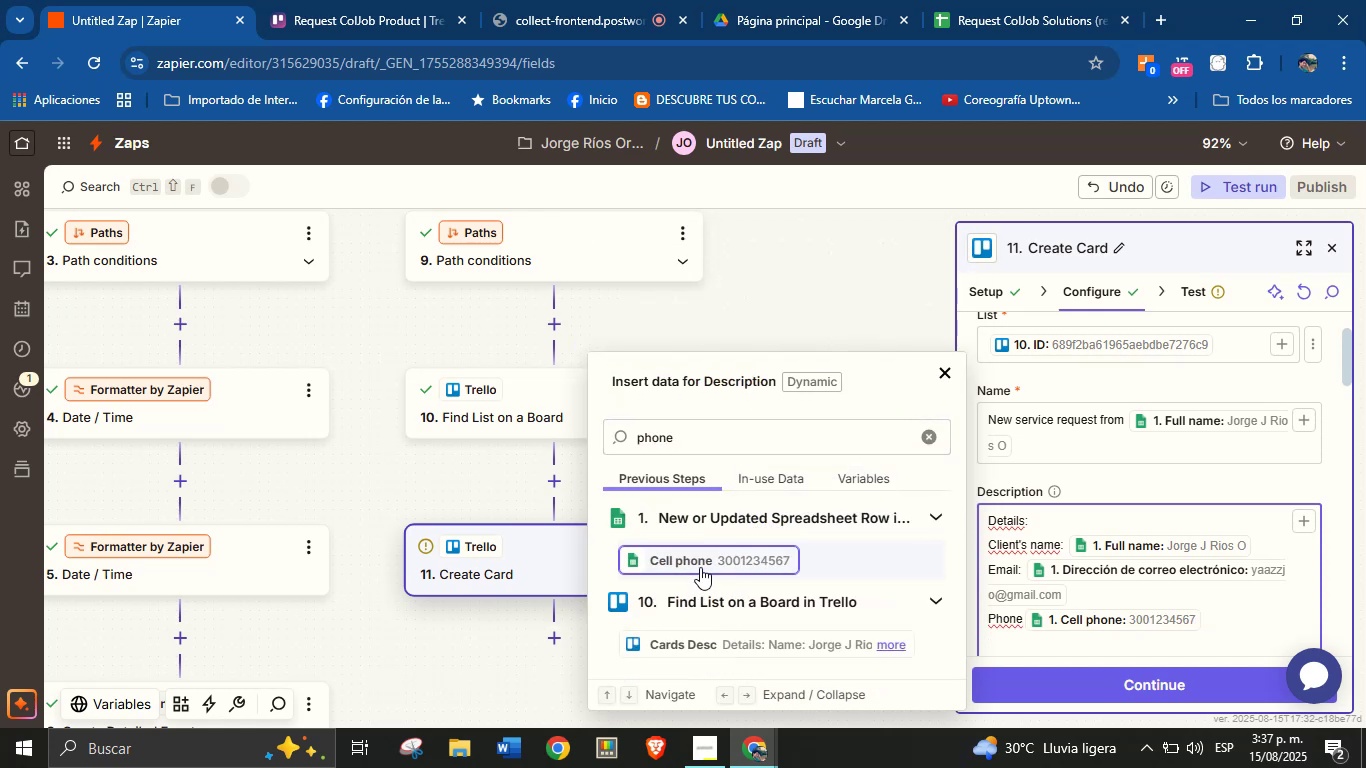 
key(CapsLock)
 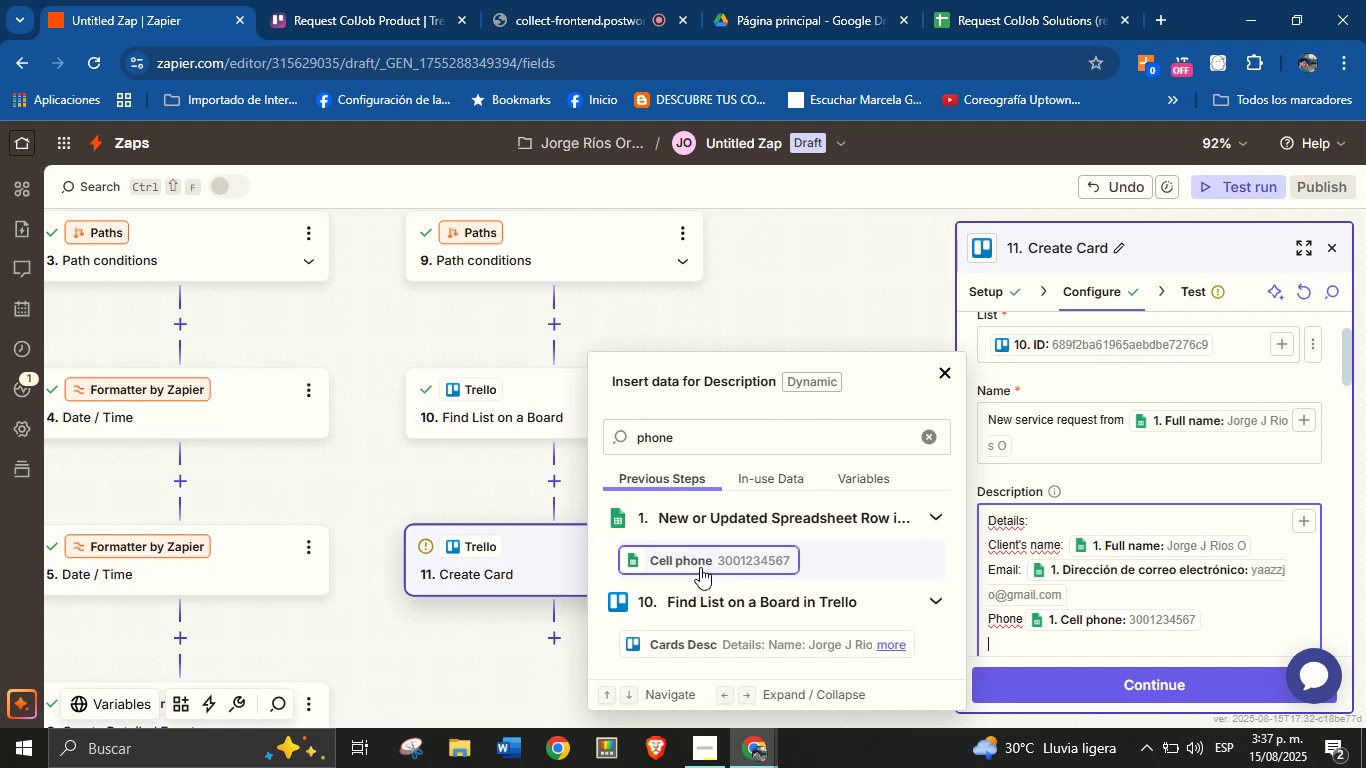 
type(Area> )
 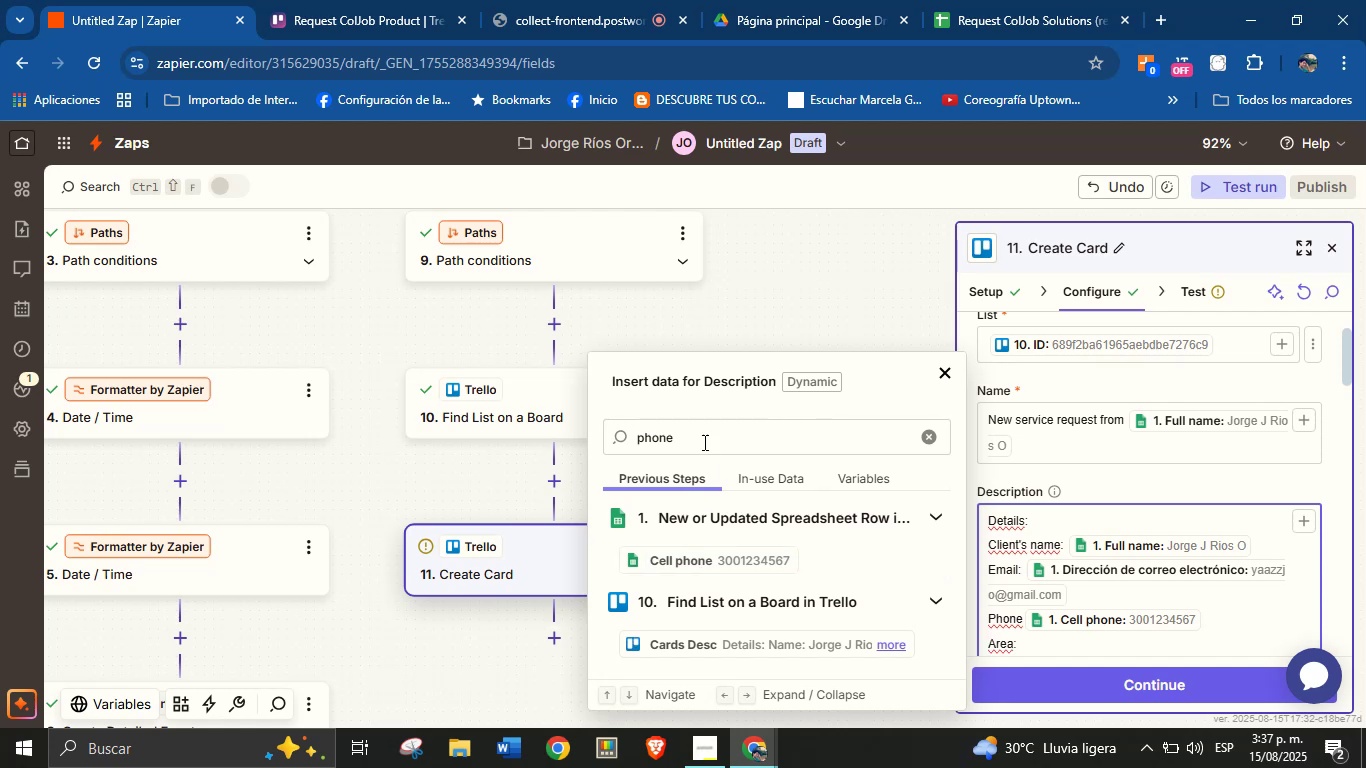 
double_click([702, 433])
 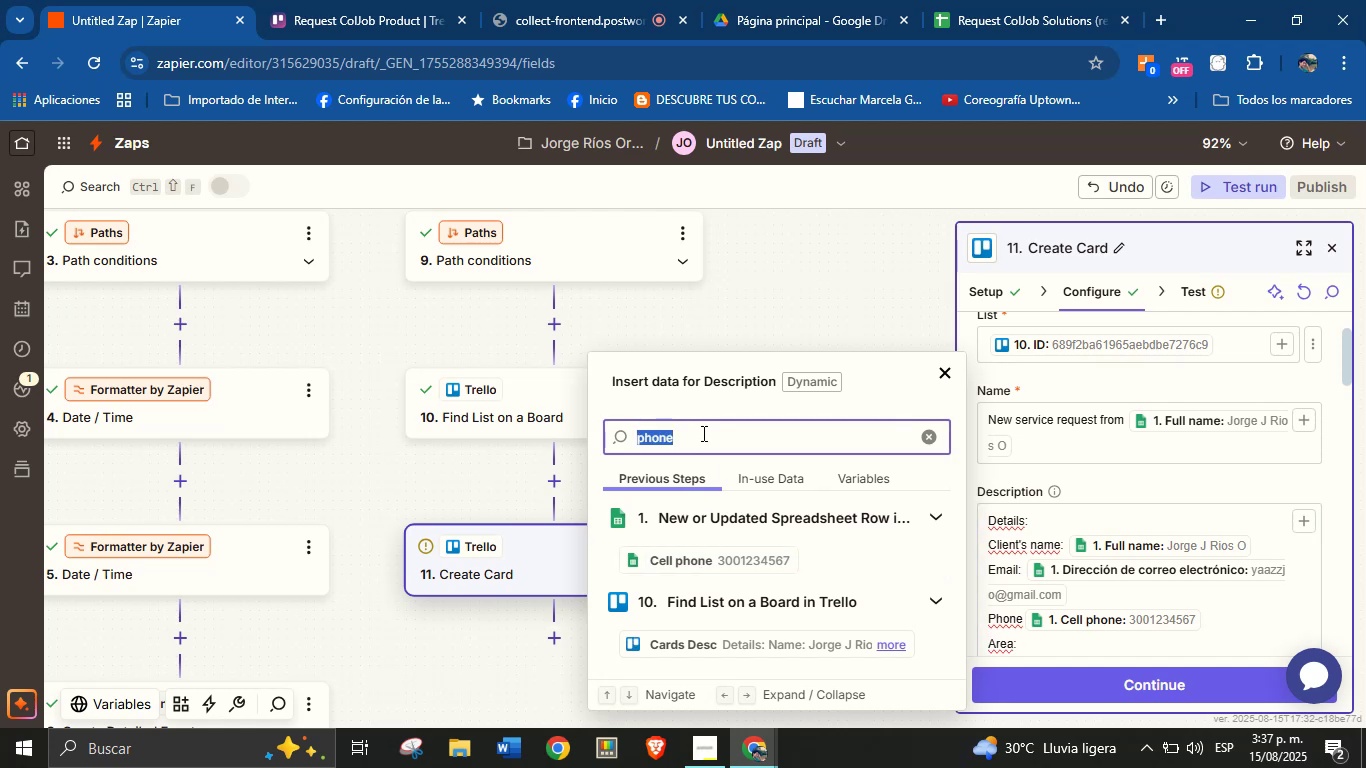 
type(area)
 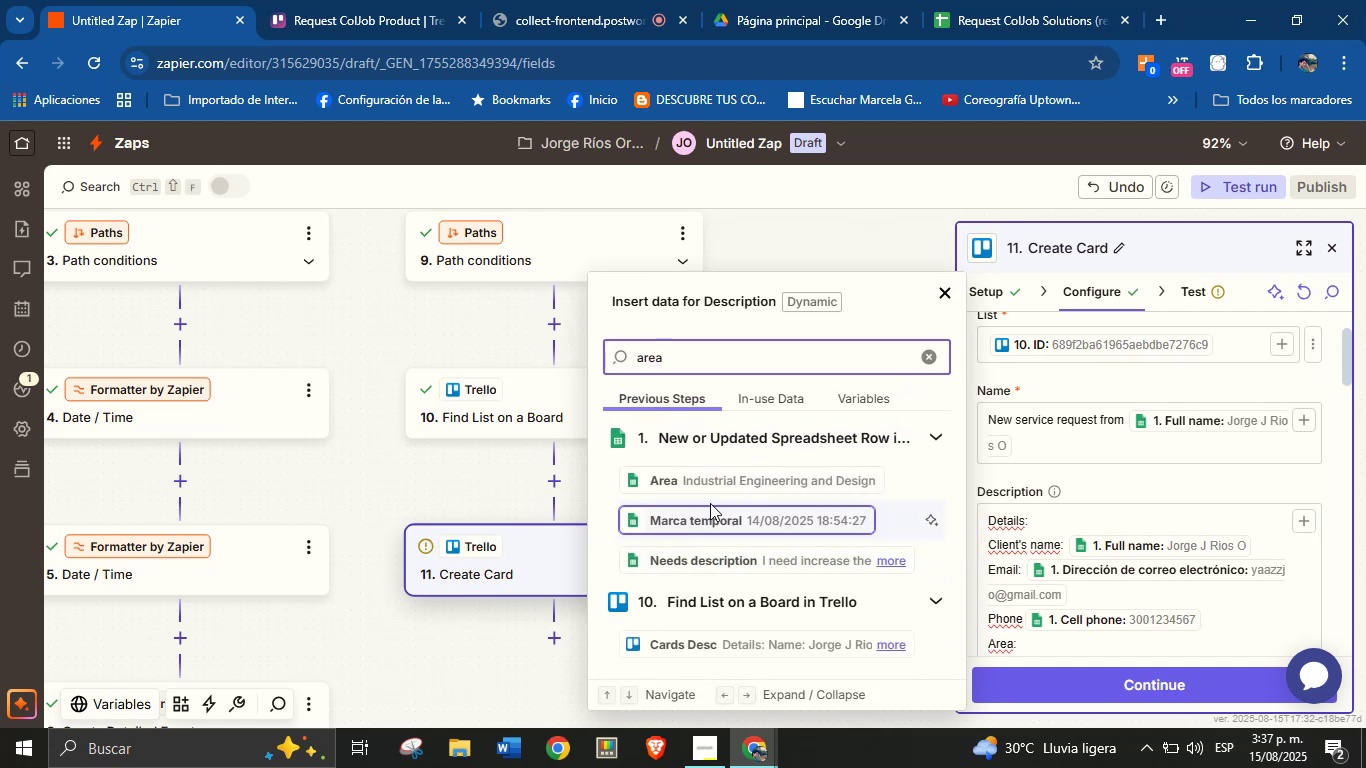 
left_click([712, 489])
 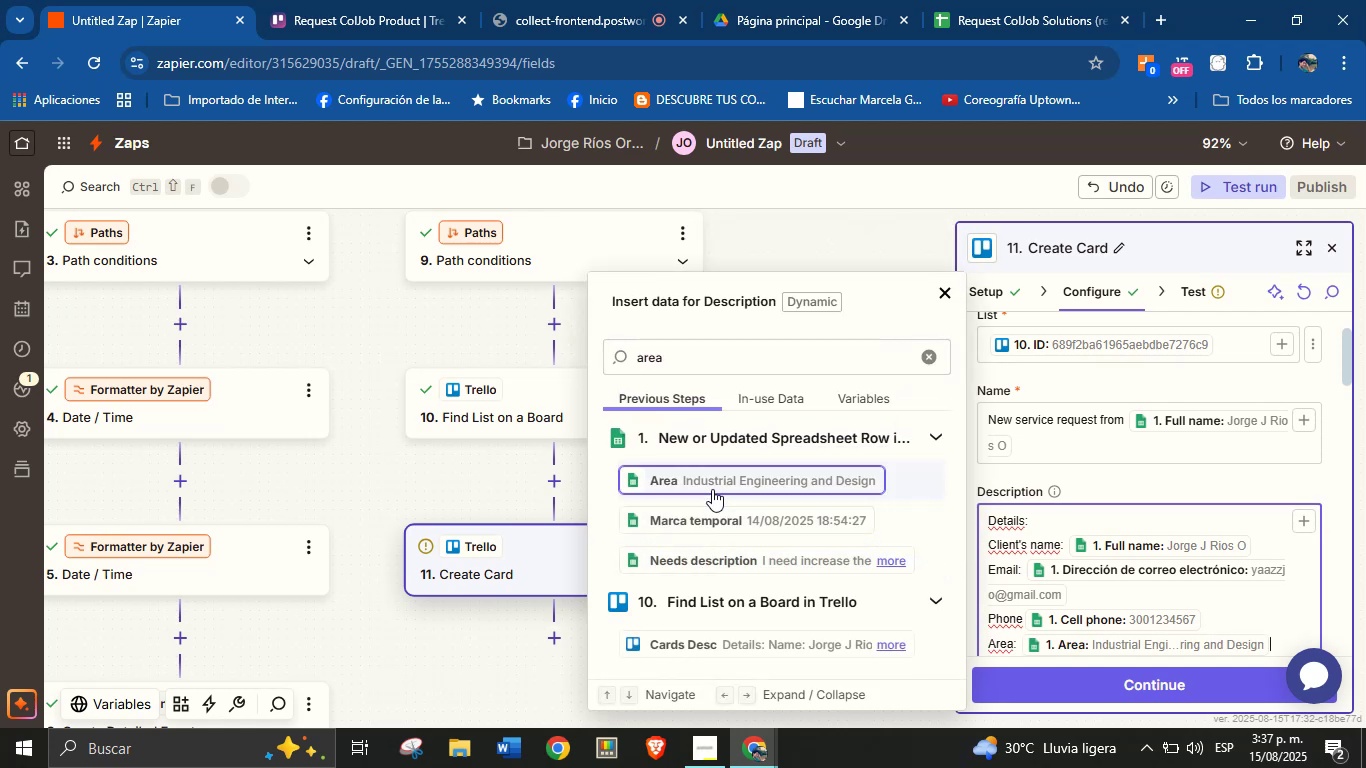 
key(Enter)
 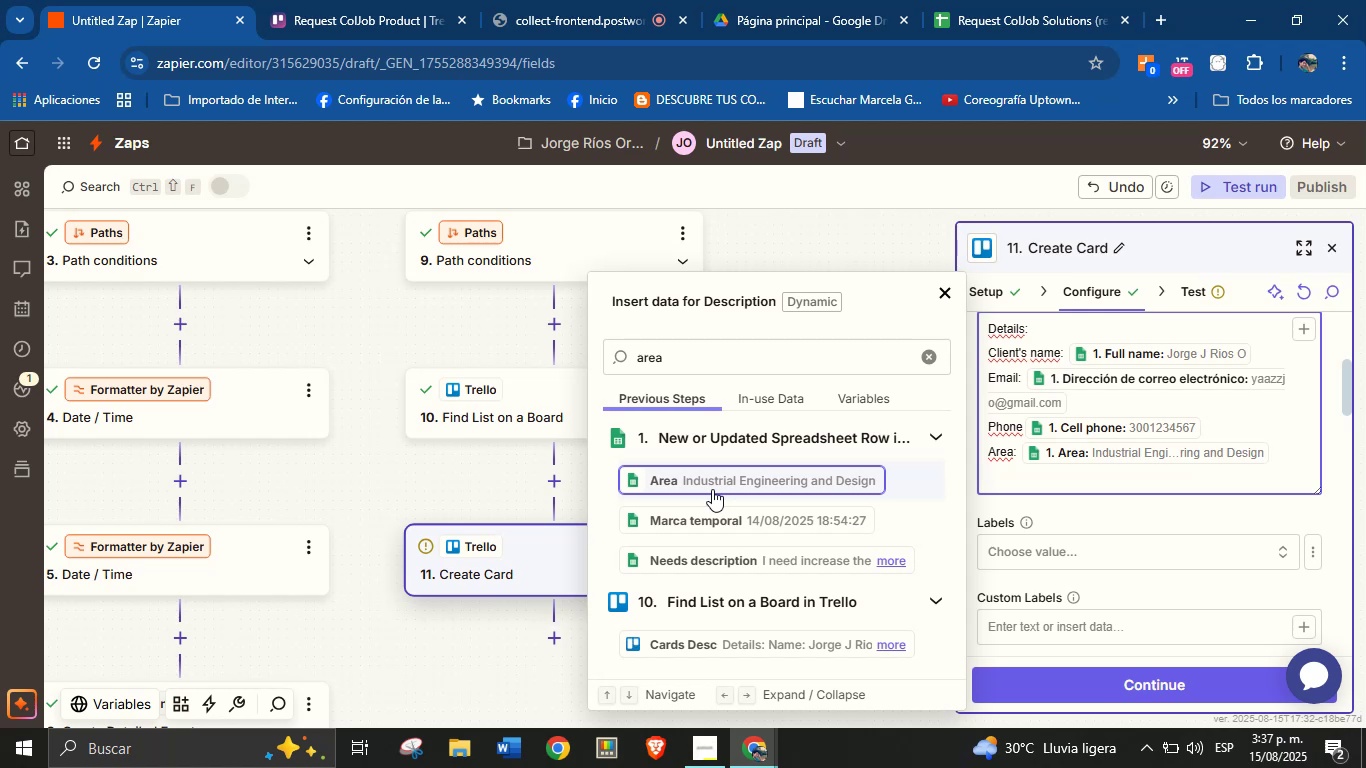 
type(Description> )
 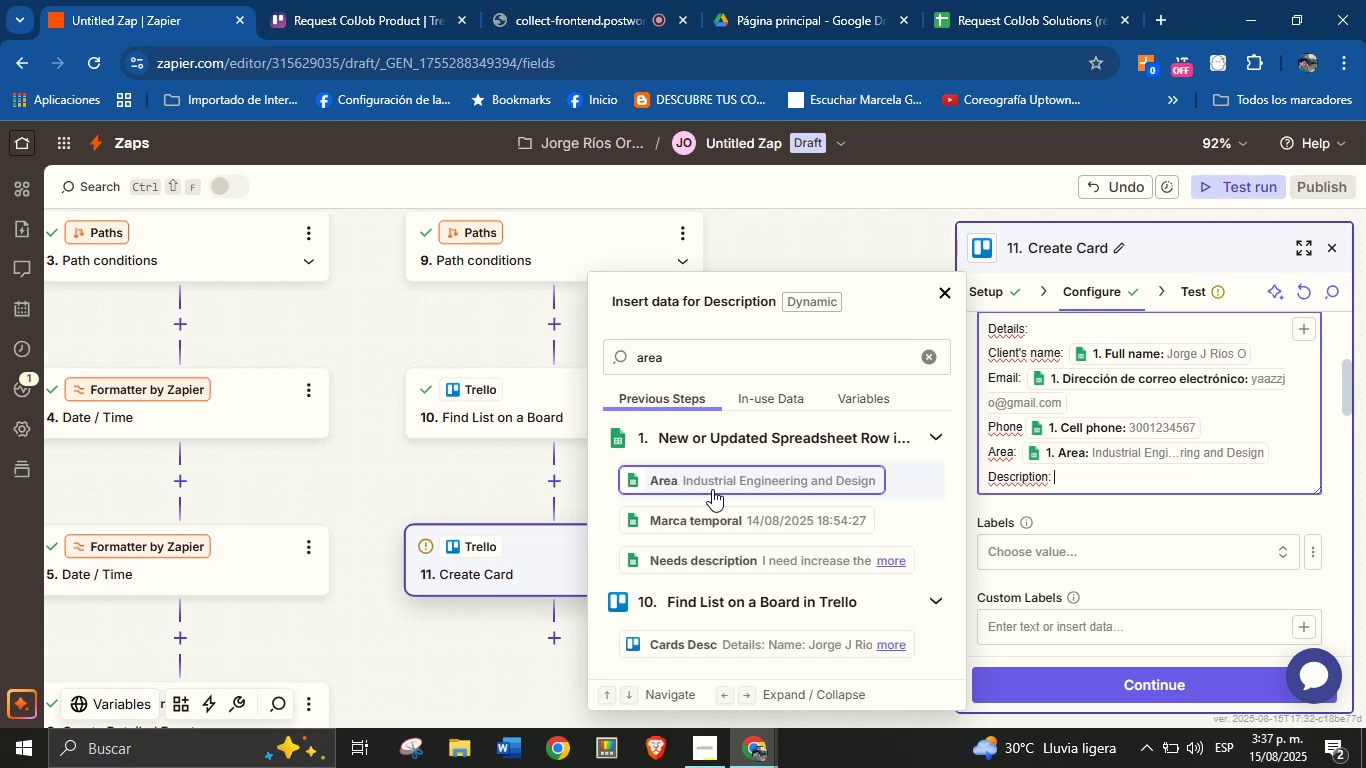 
double_click([712, 360])
 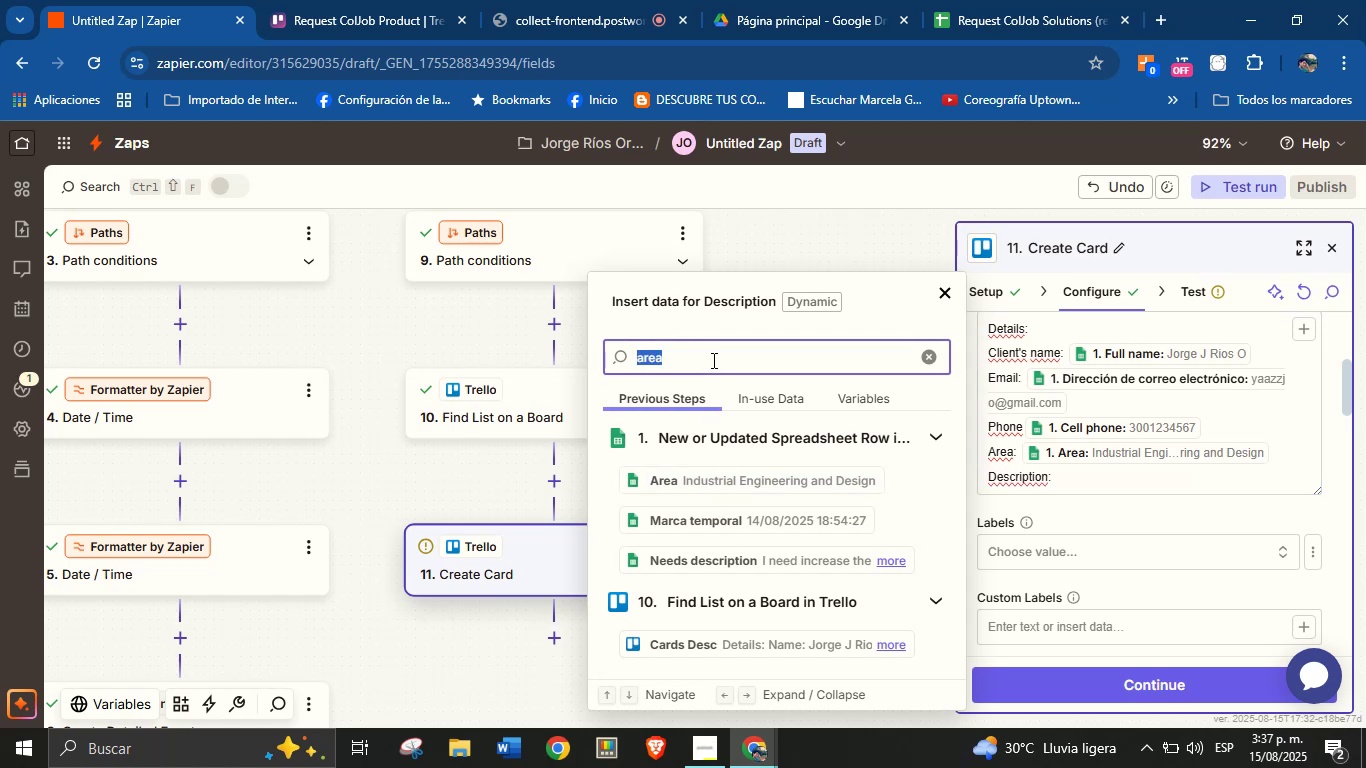 
type(descr)
 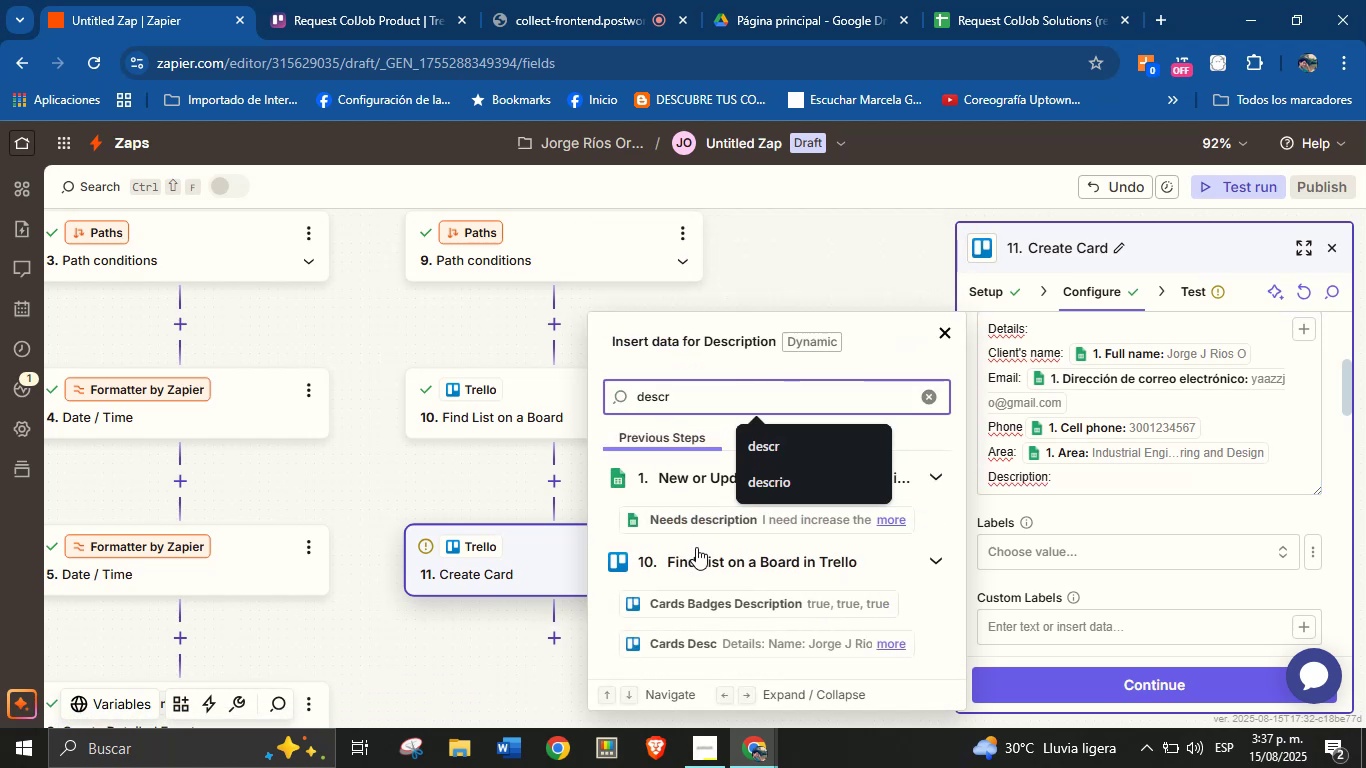 
left_click([704, 524])
 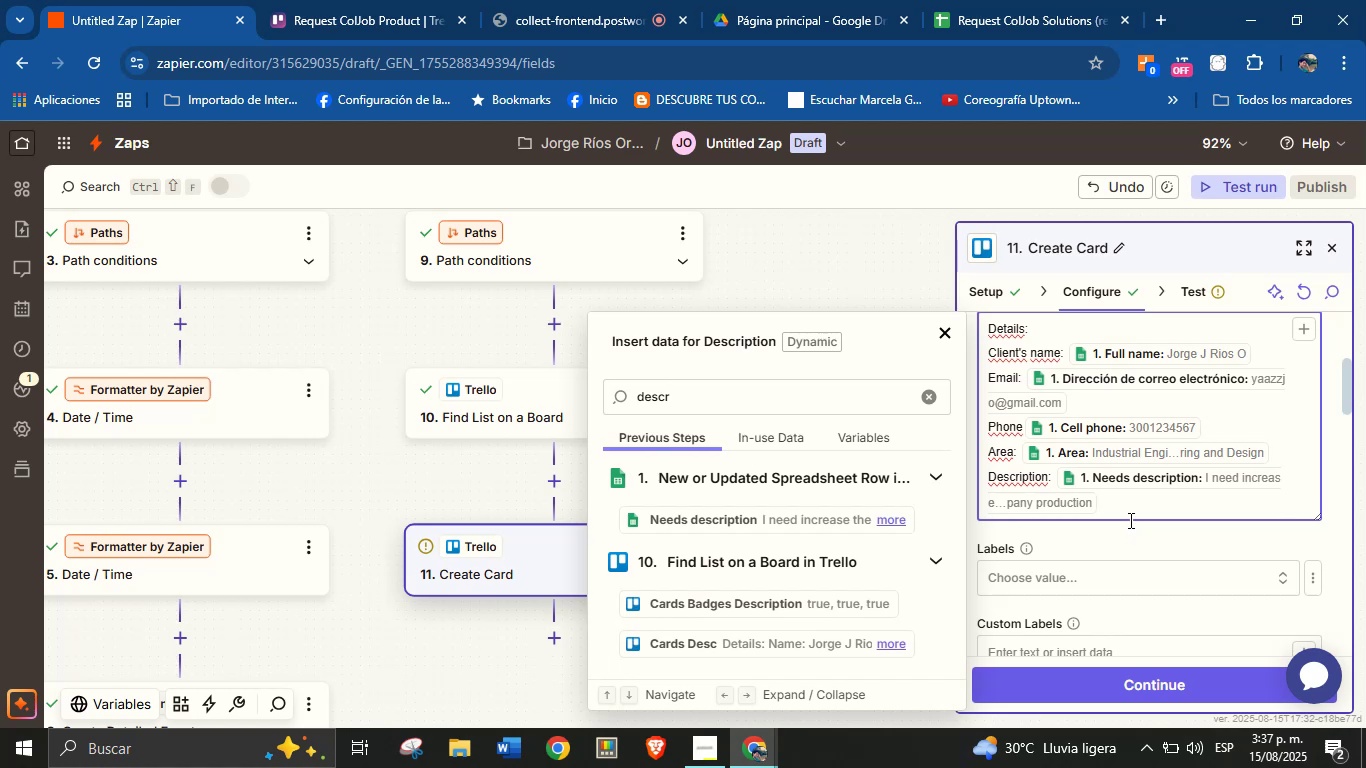 
key(Enter)
 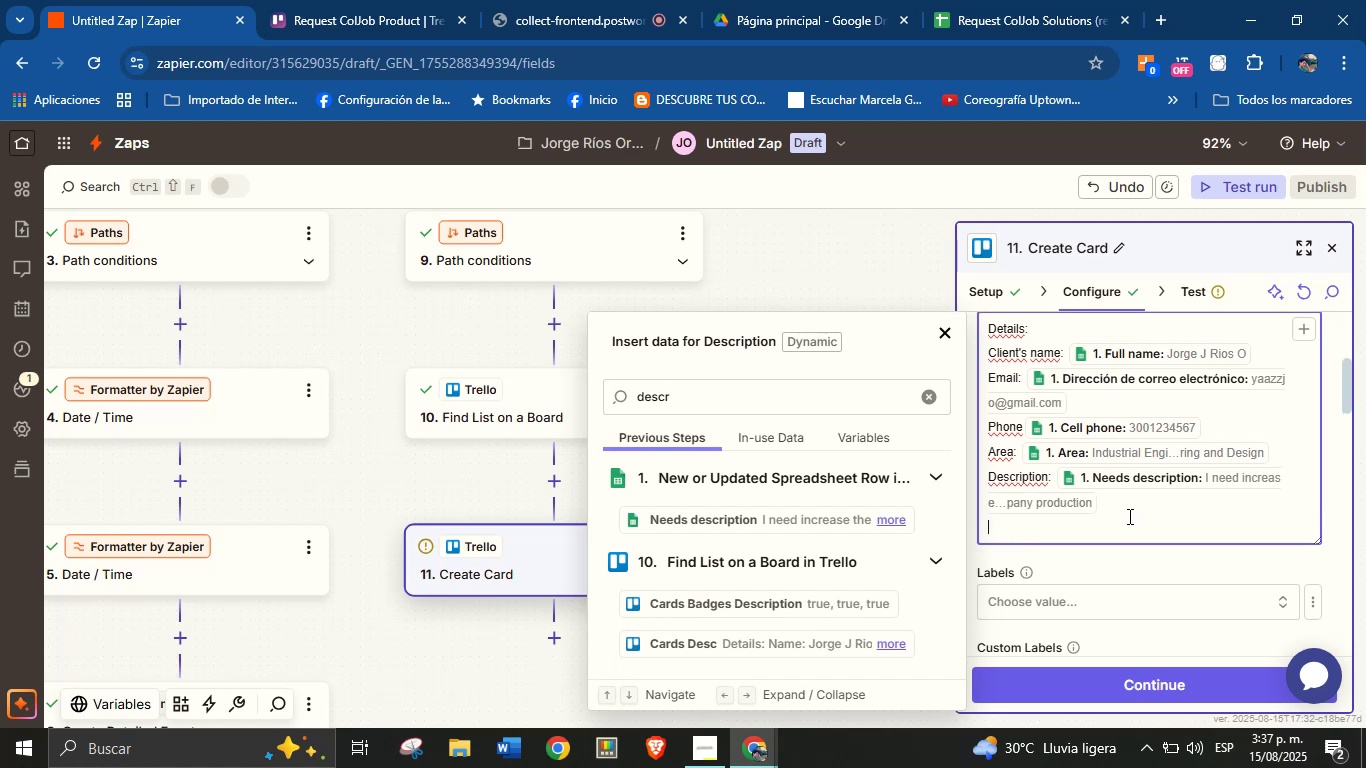 
type(Creation date> )
 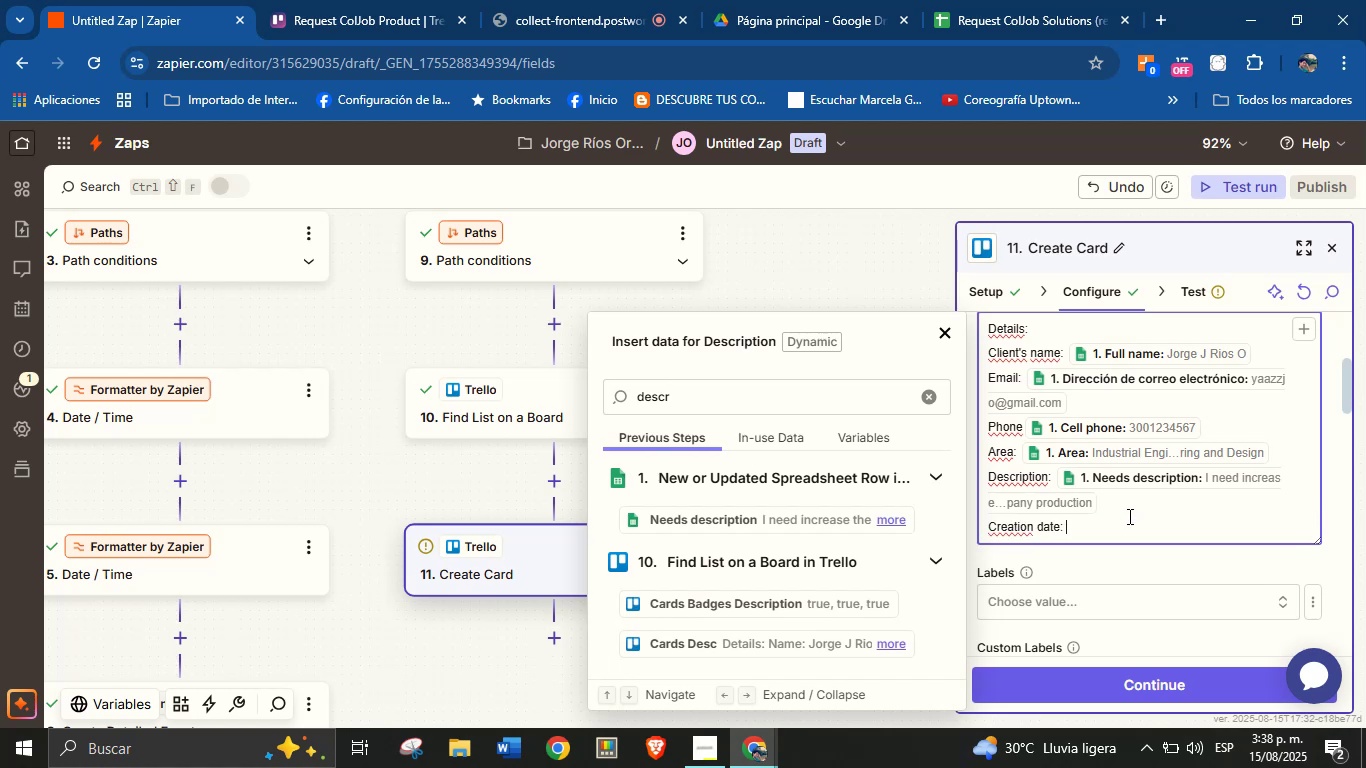 
left_click([921, 393])
 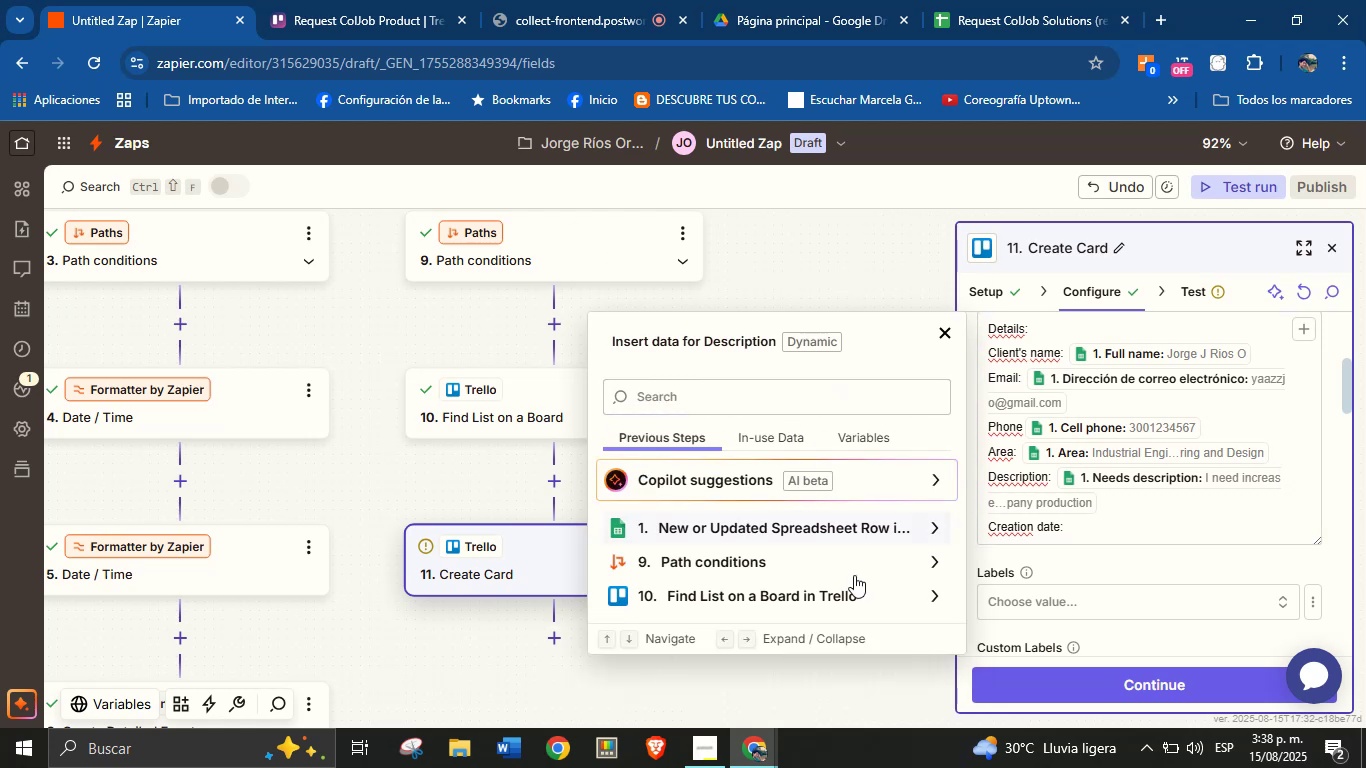 
left_click([893, 527])
 